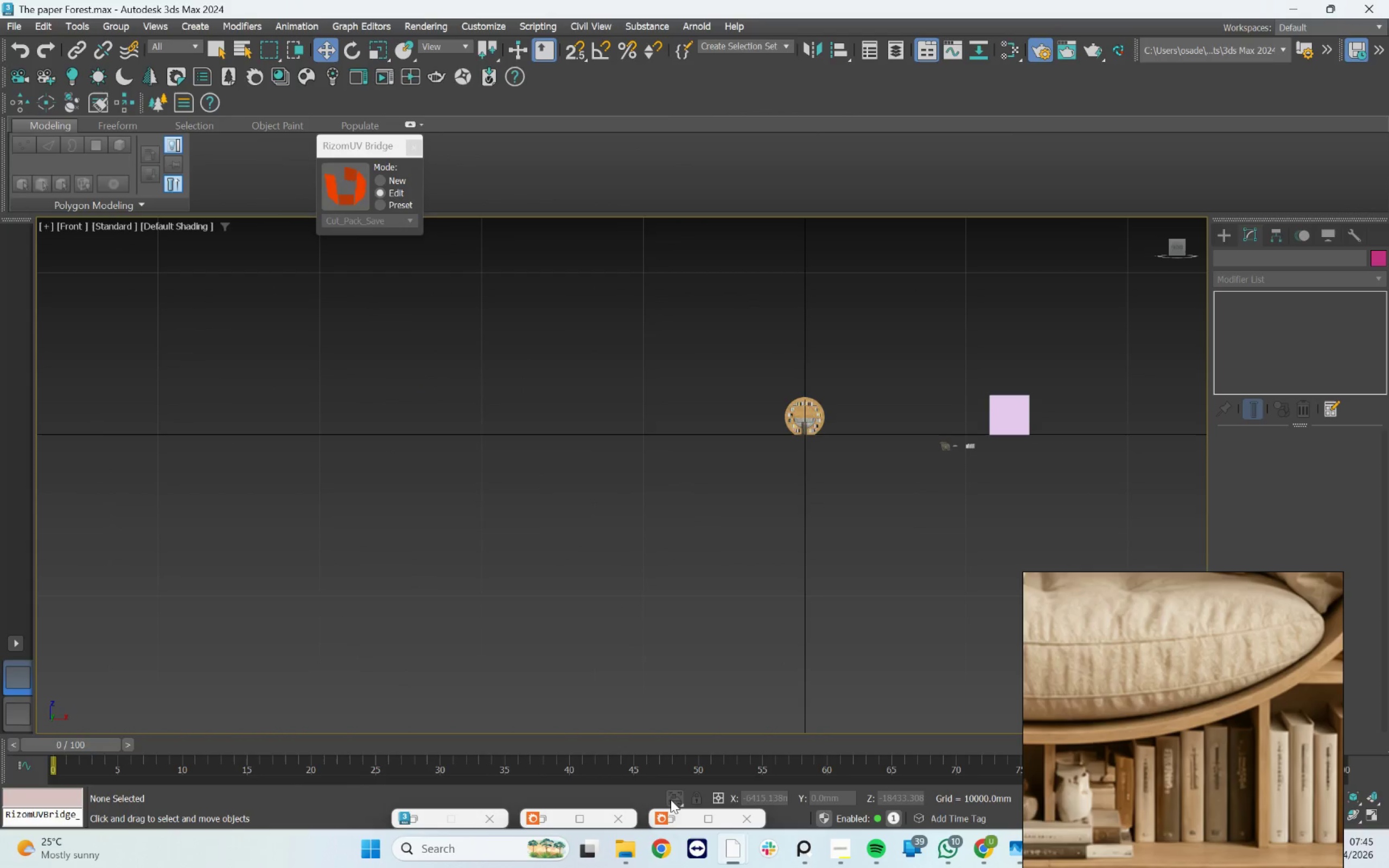 
left_click([671, 800])
 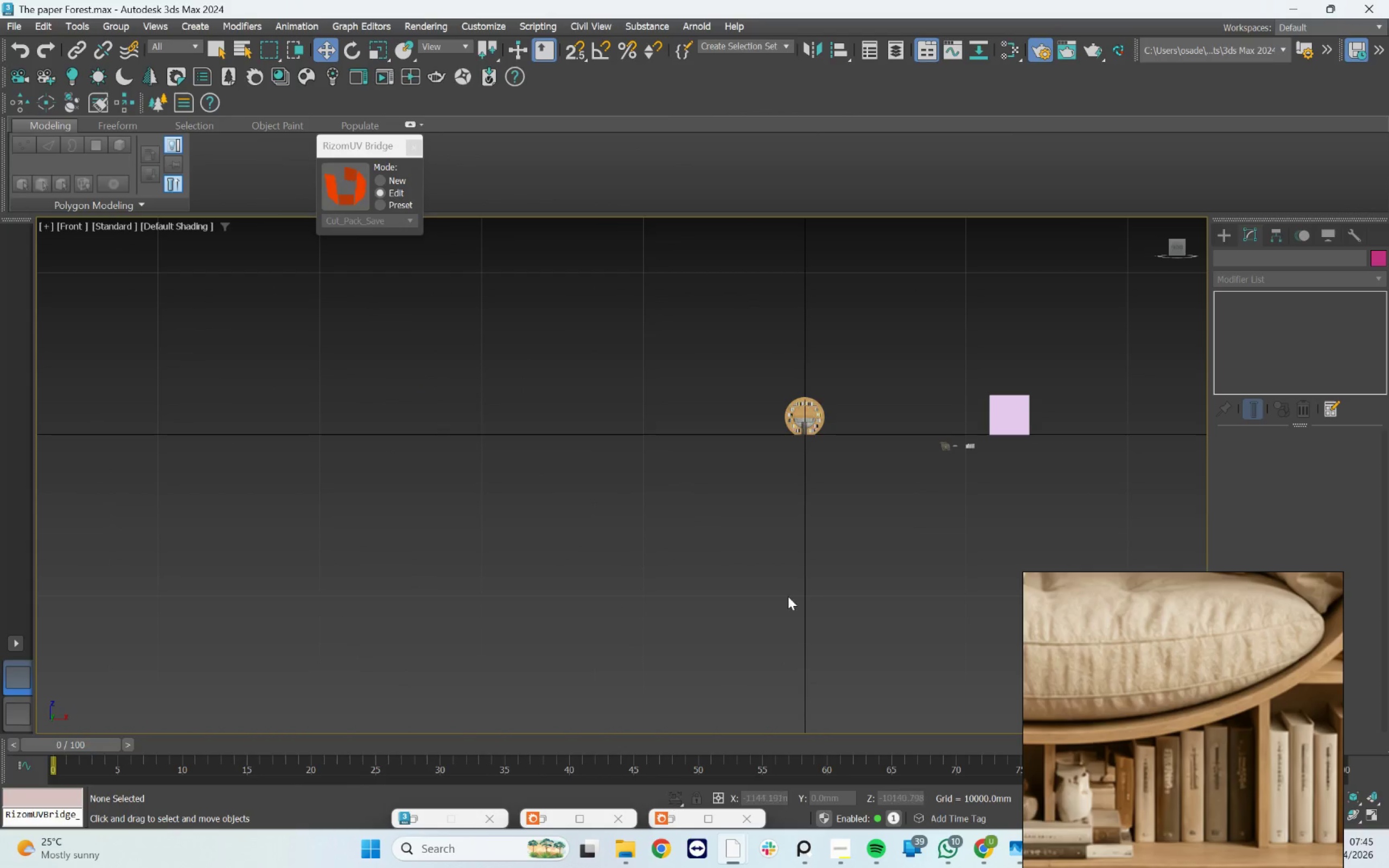 
right_click([788, 596])
 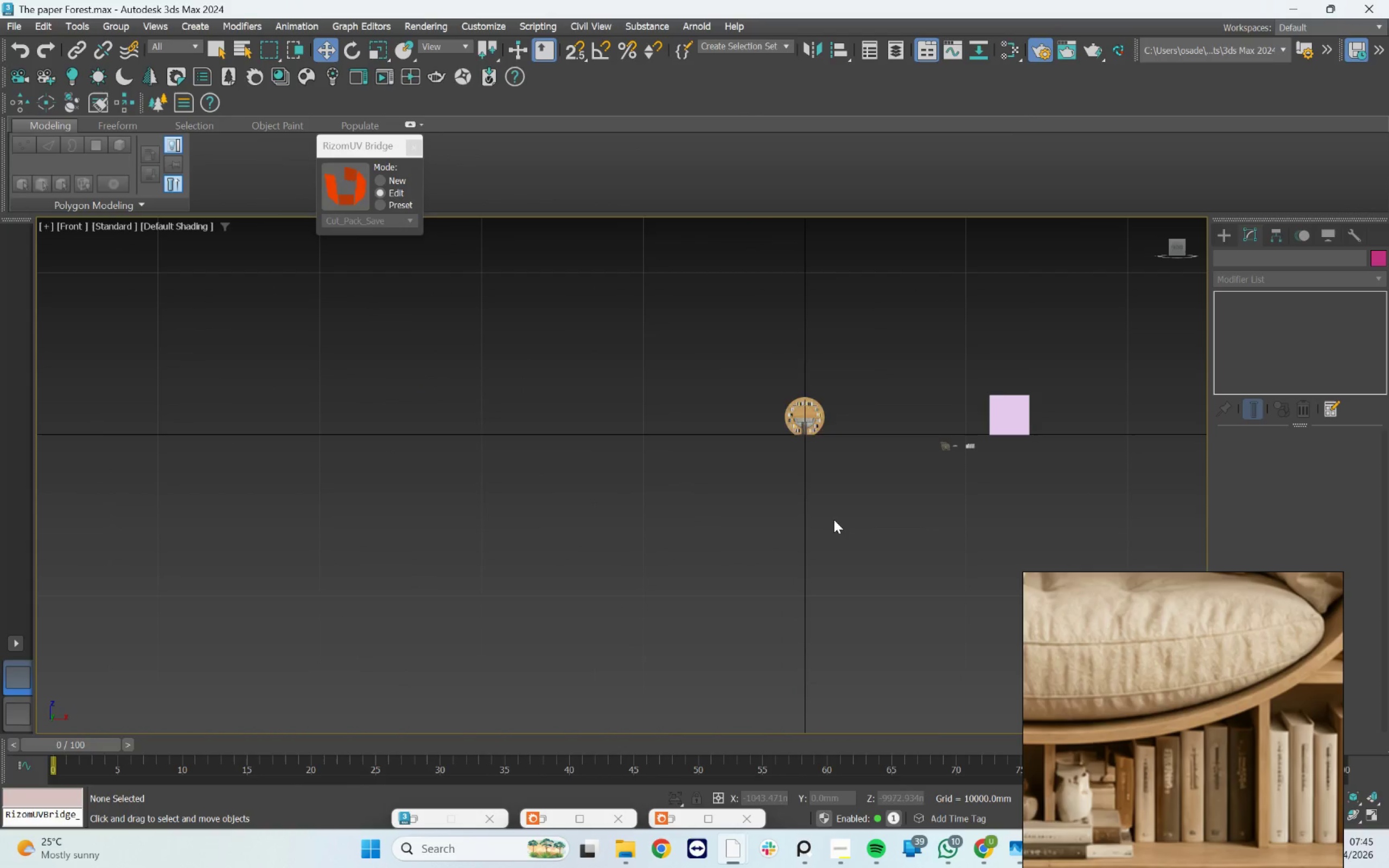 
scroll: coordinate [574, 481], scroll_direction: up, amount: 7.0
 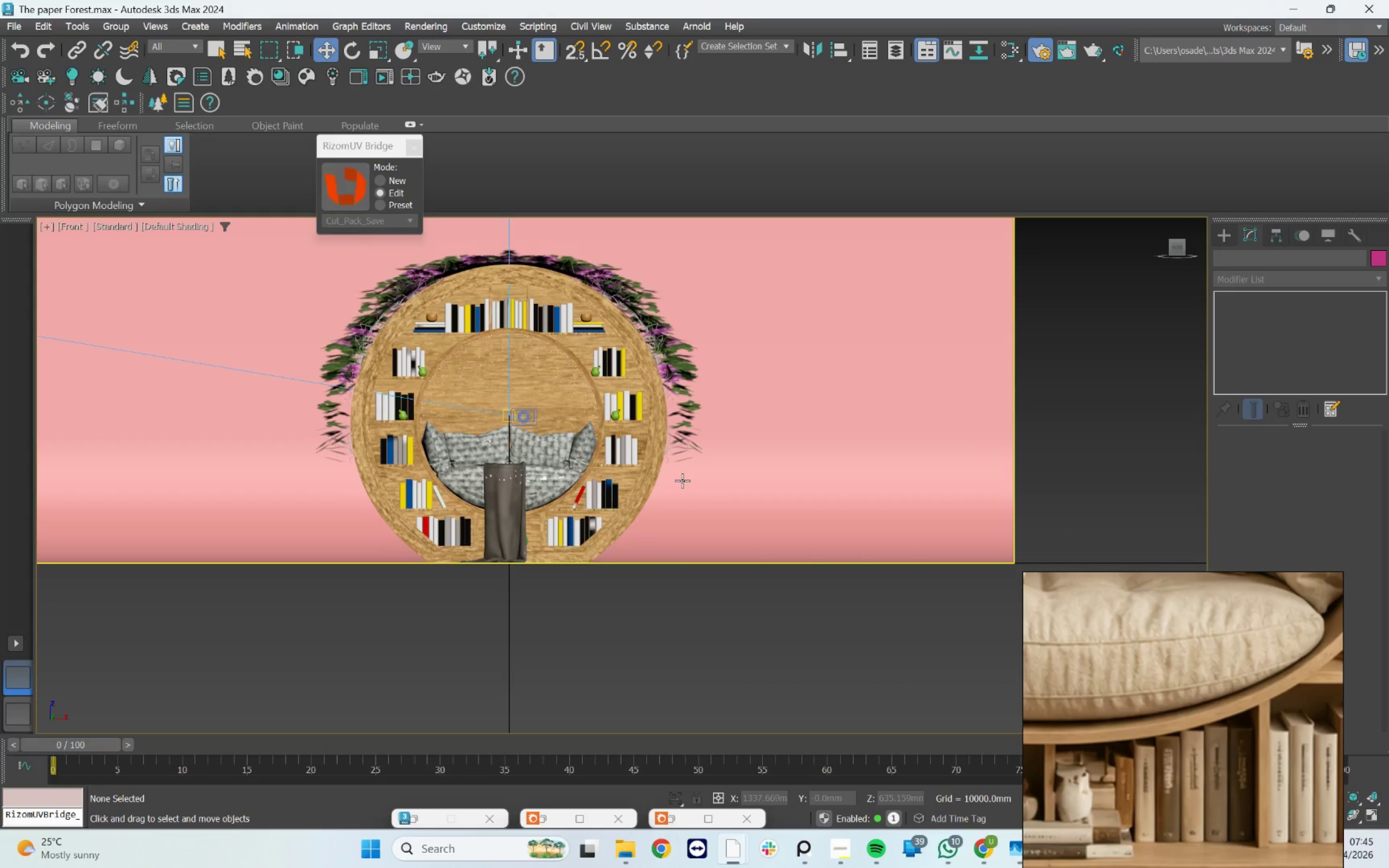 
left_click([682, 481])
 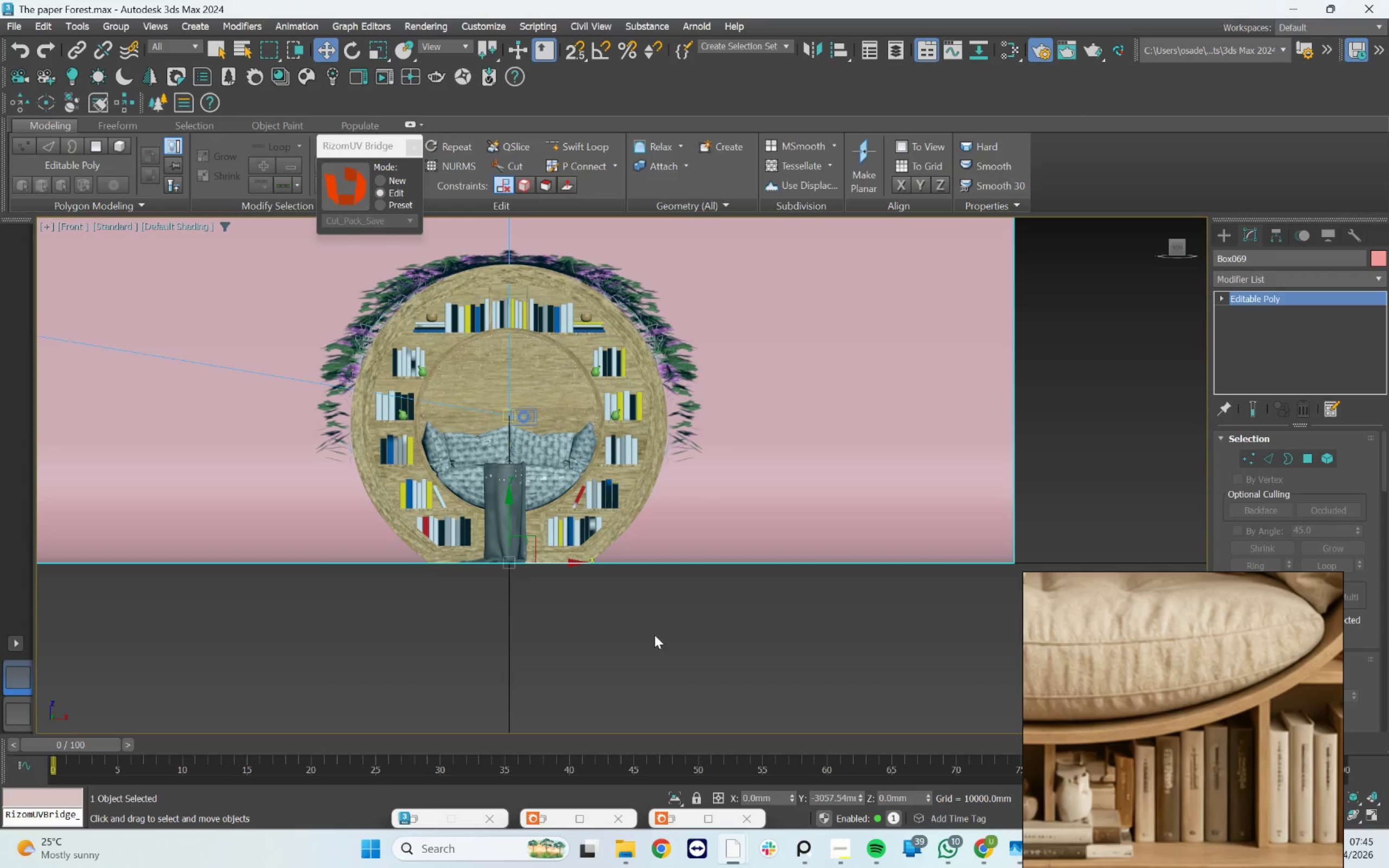 
left_click([647, 637])
 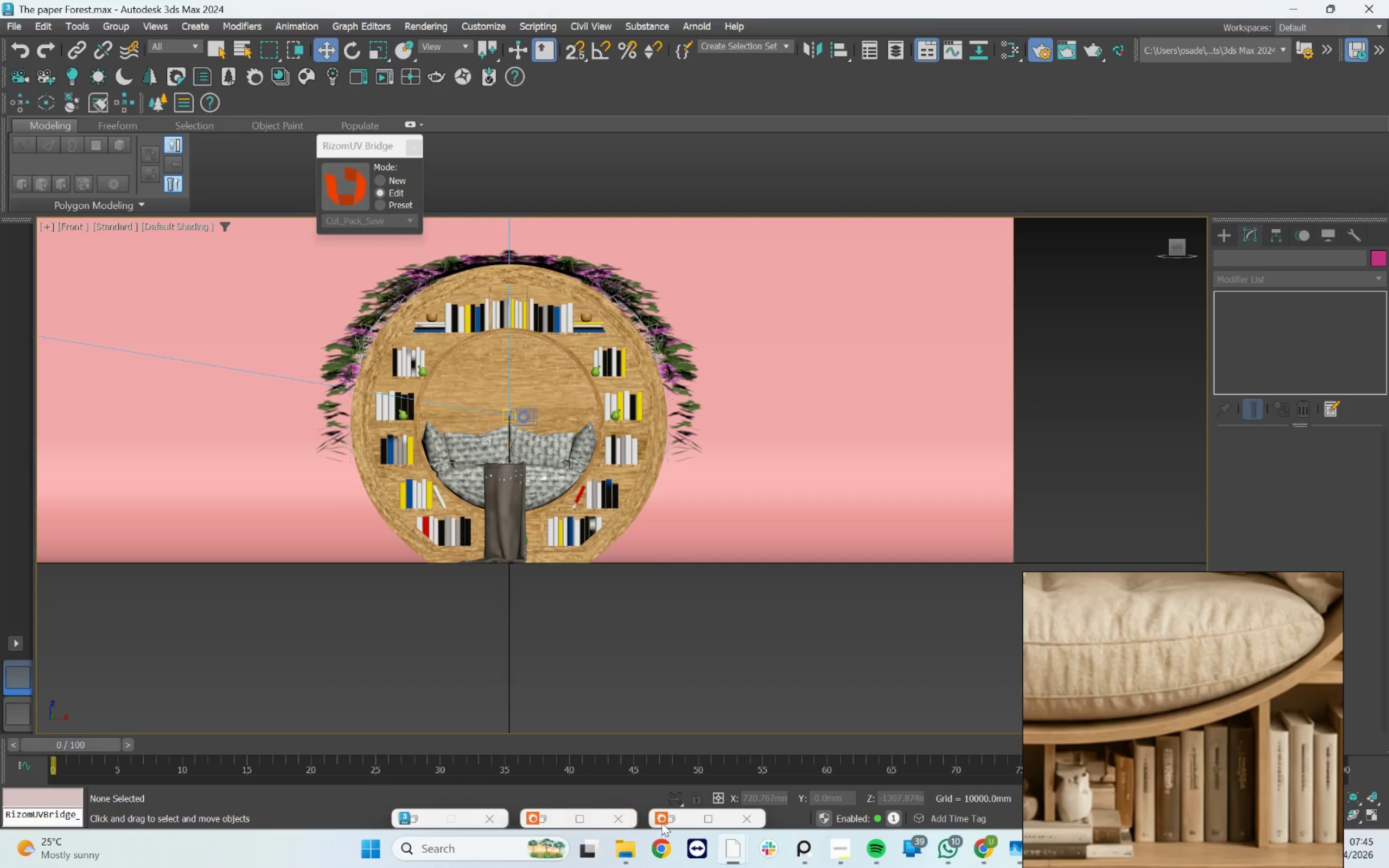 
left_click([670, 819])
 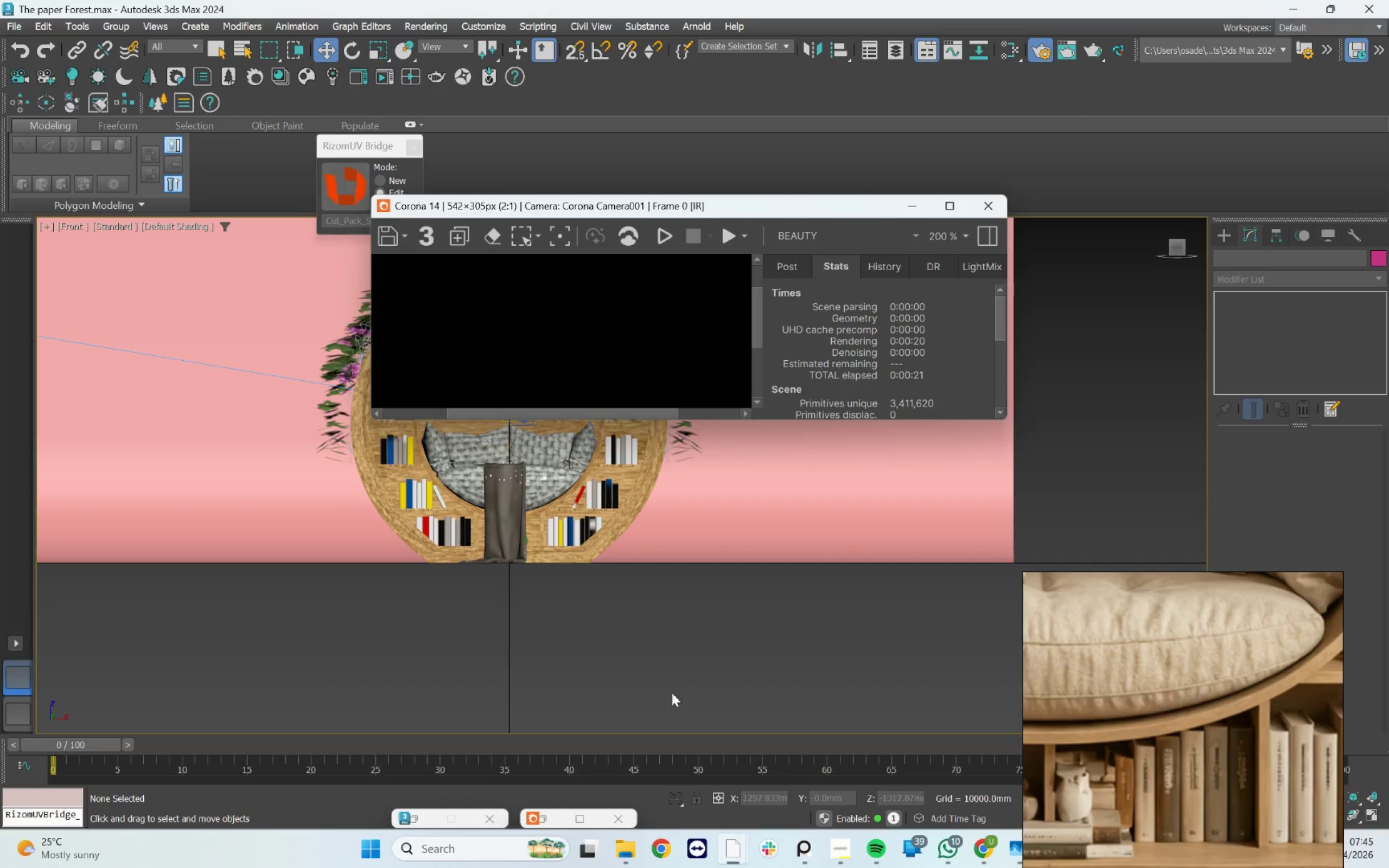 
scroll: coordinate [559, 511], scroll_direction: down, amount: 6.0
 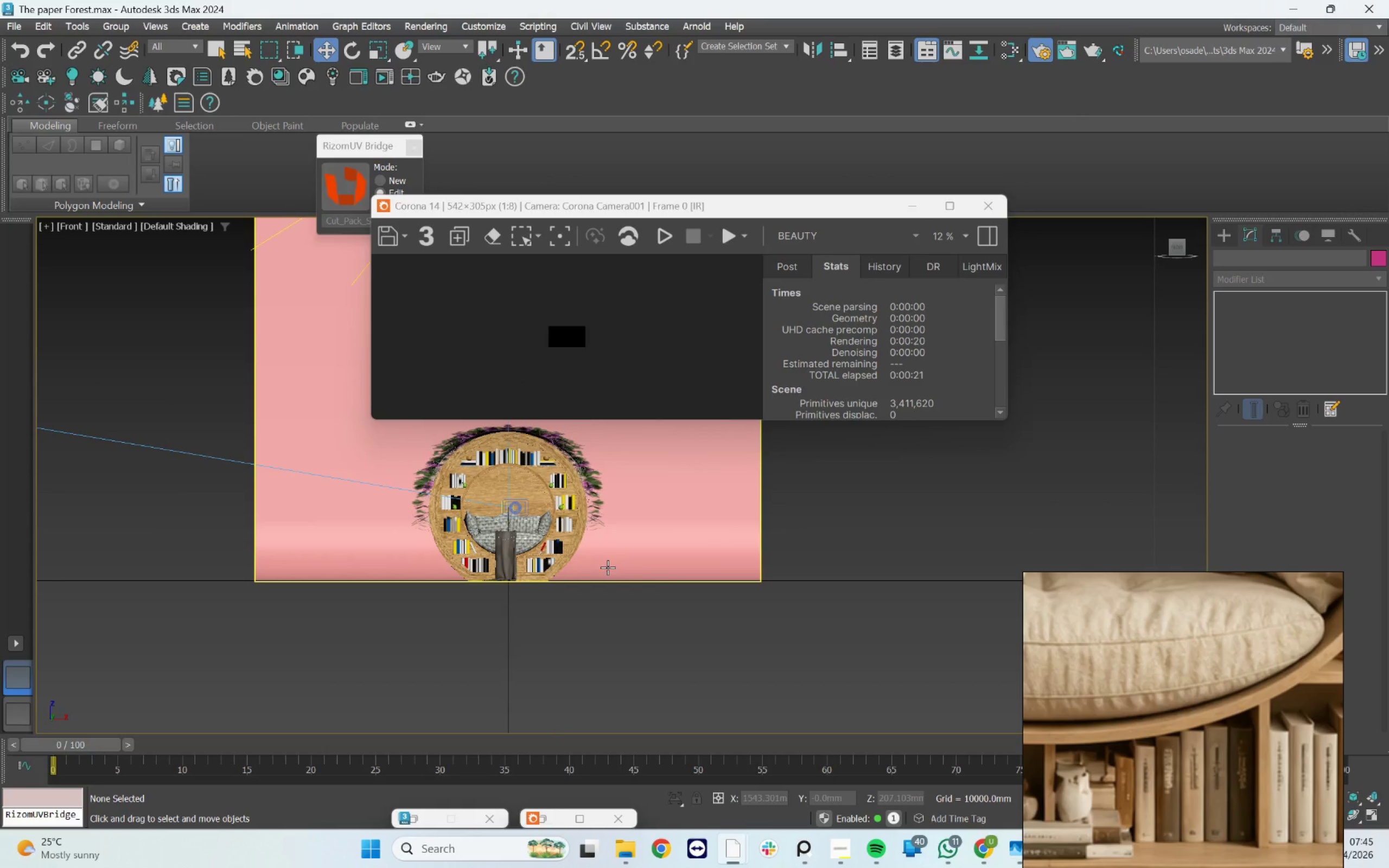 
hold_key(key=AltLeft, duration=1.77)
left_click_drag(start_coordinate=[584, 524], to_coordinate=[572, 584])
 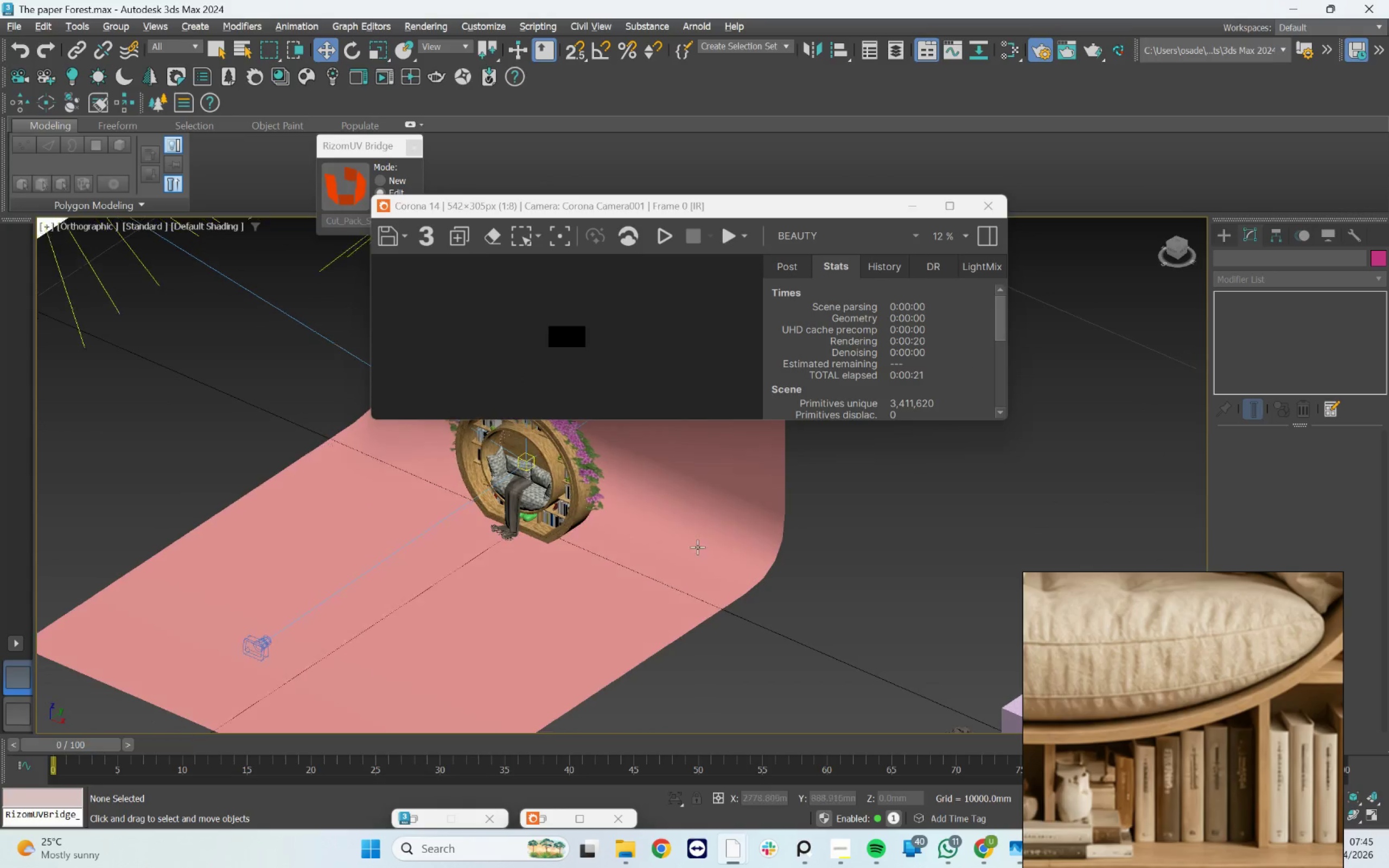 
scroll: coordinate [554, 337], scroll_direction: up, amount: 3.0
 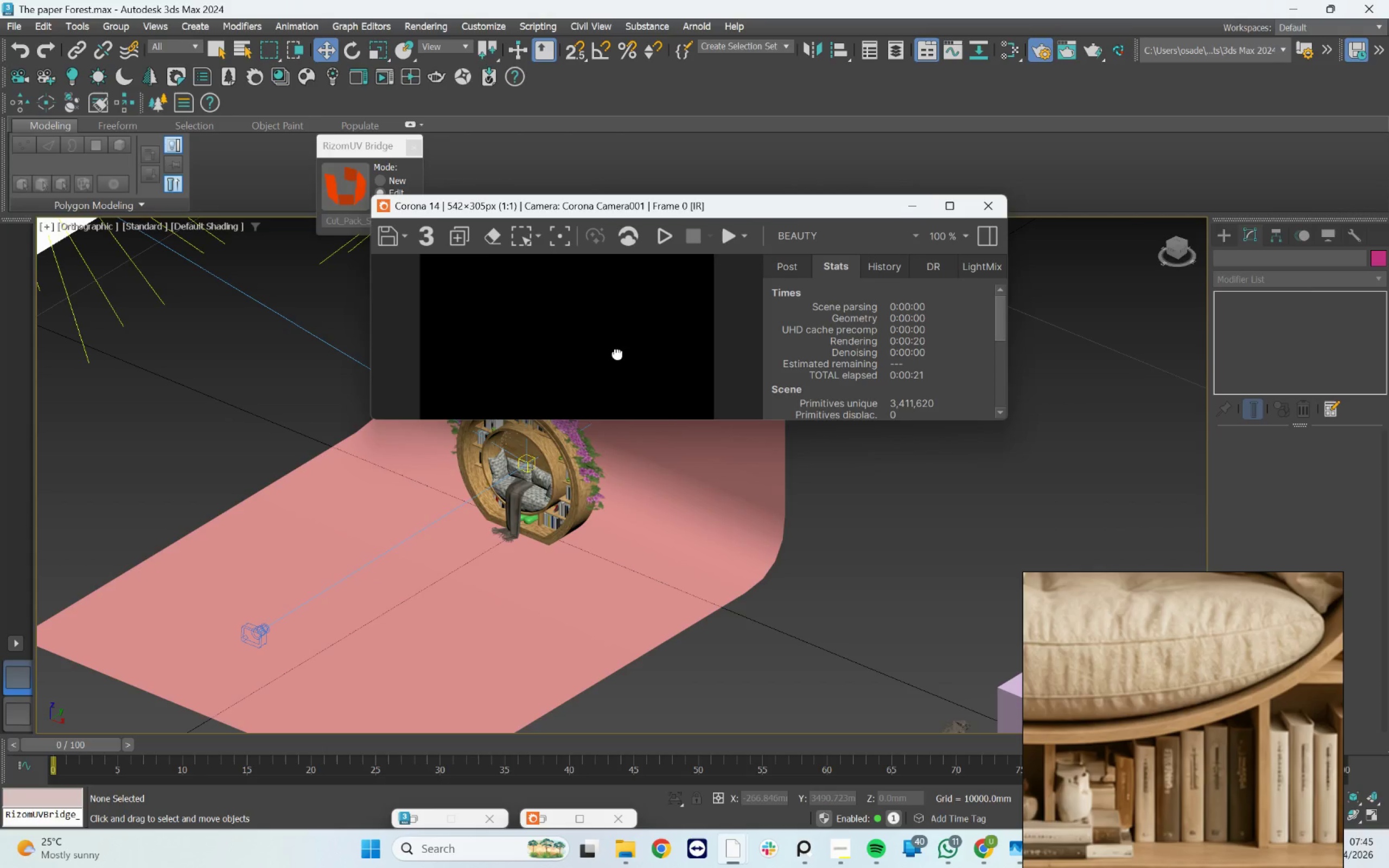 
scroll: coordinate [598, 327], scroll_direction: down, amount: 2.0
 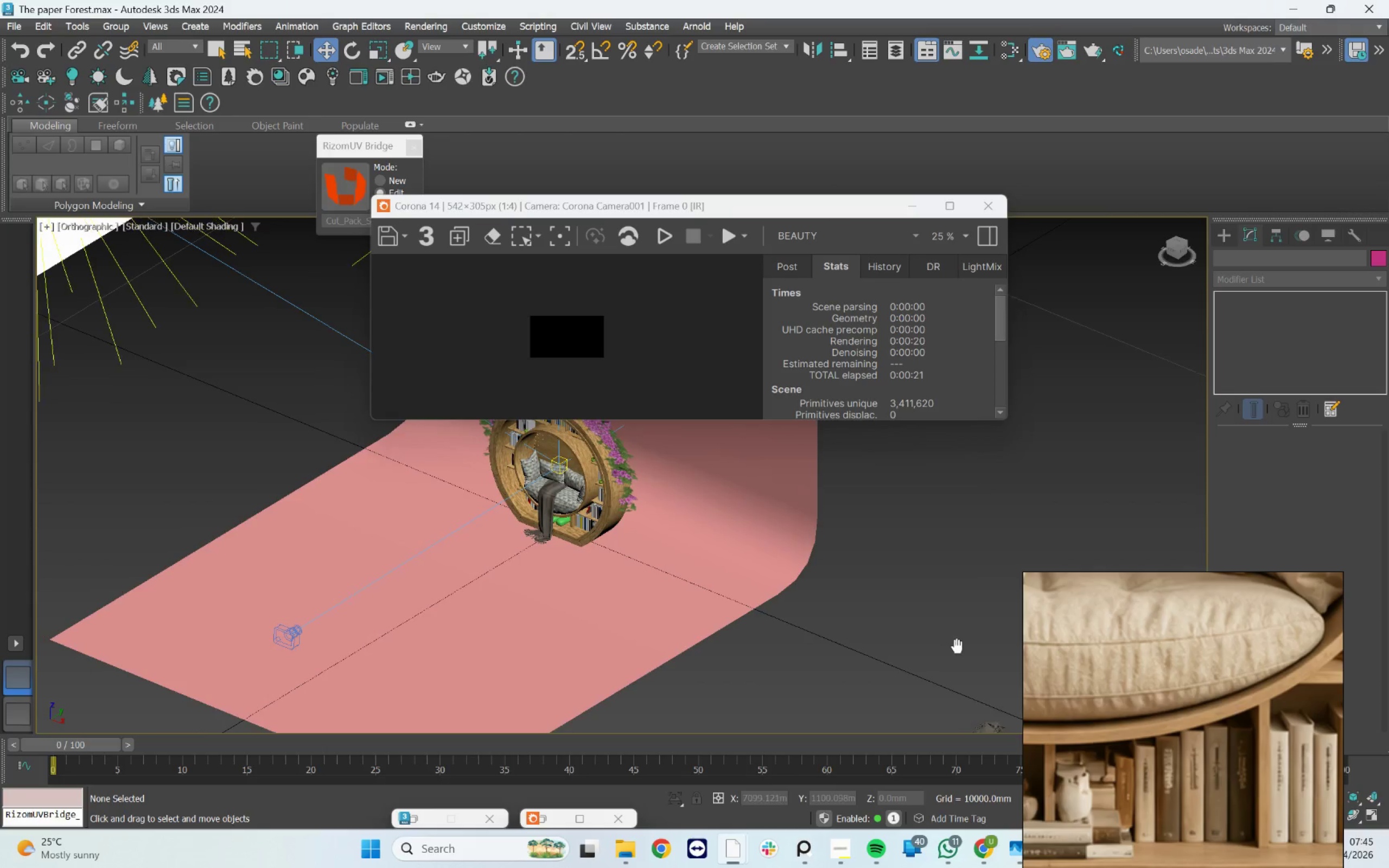 
key(Alt+AltLeft)
 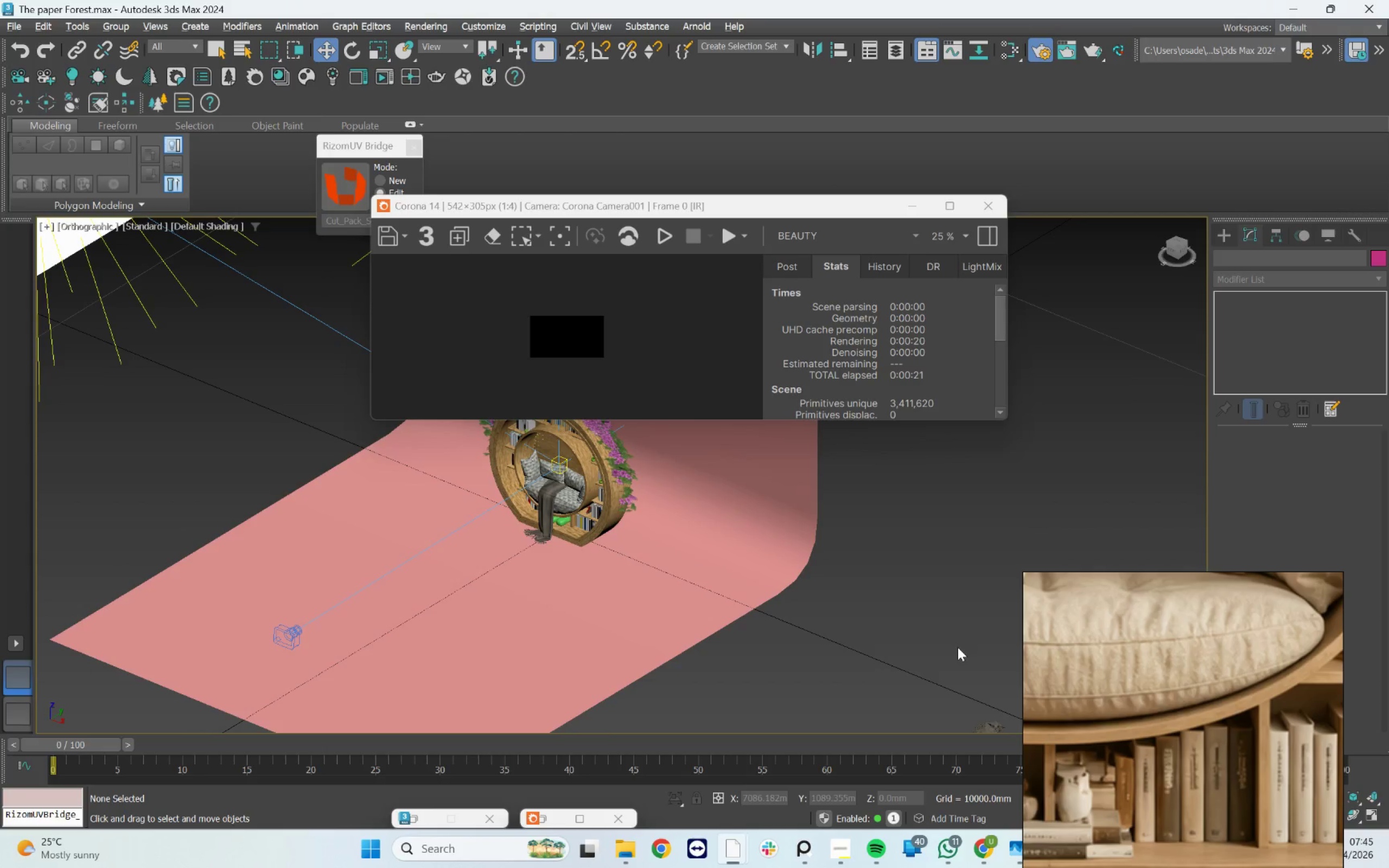 
key(Alt+W)
 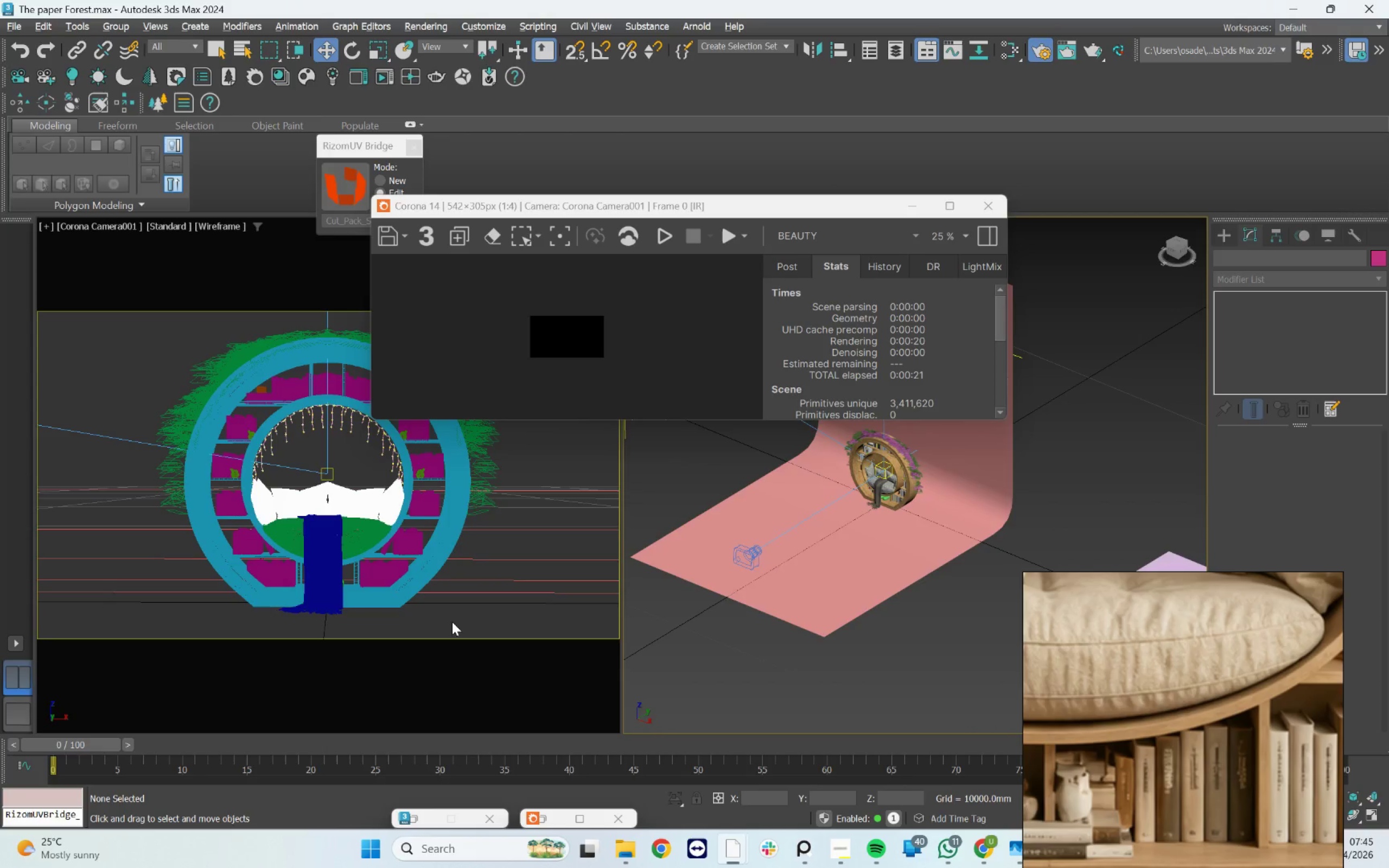 
left_click([410, 662])
 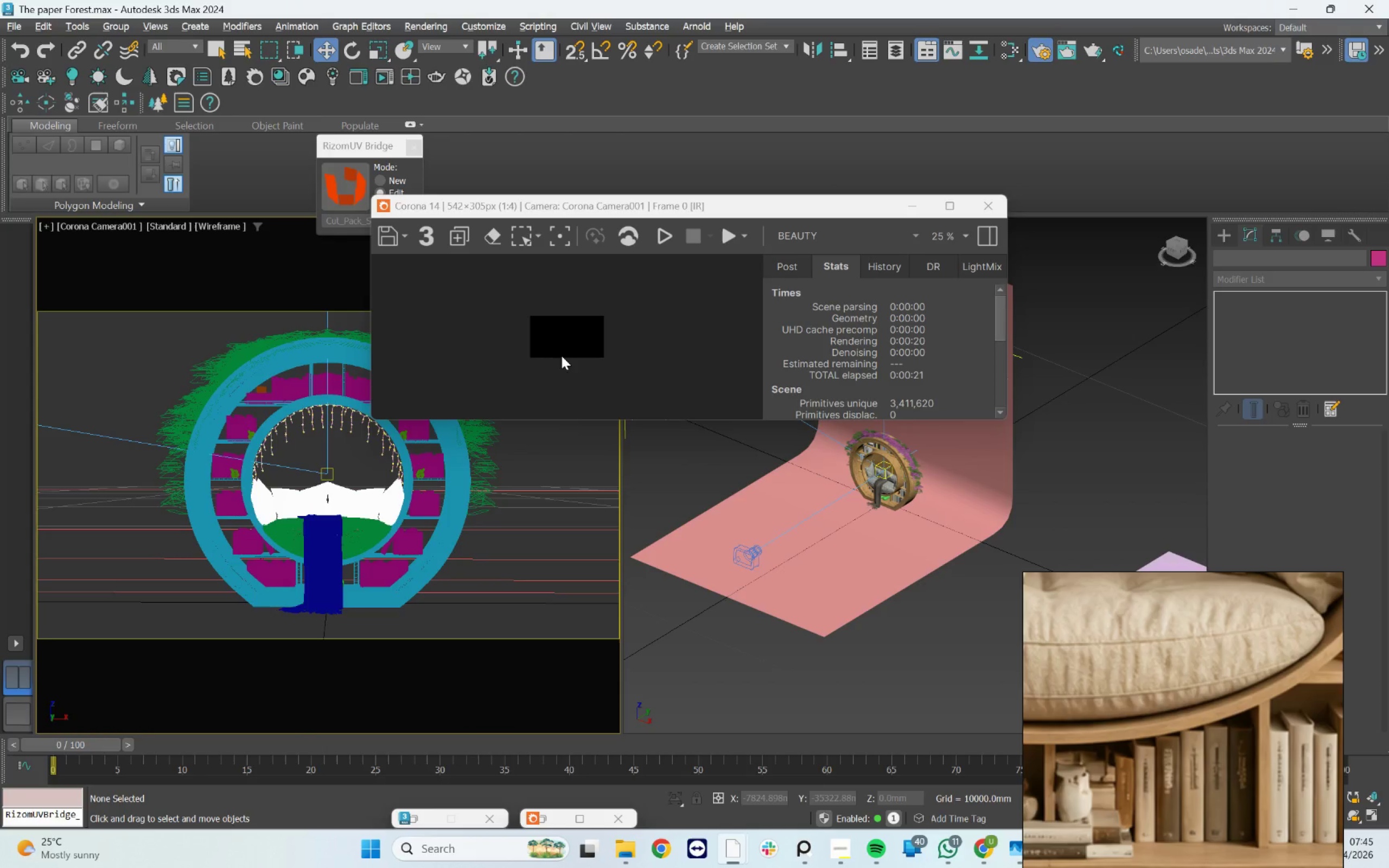 
scroll: coordinate [549, 341], scroll_direction: up, amount: 1.0
 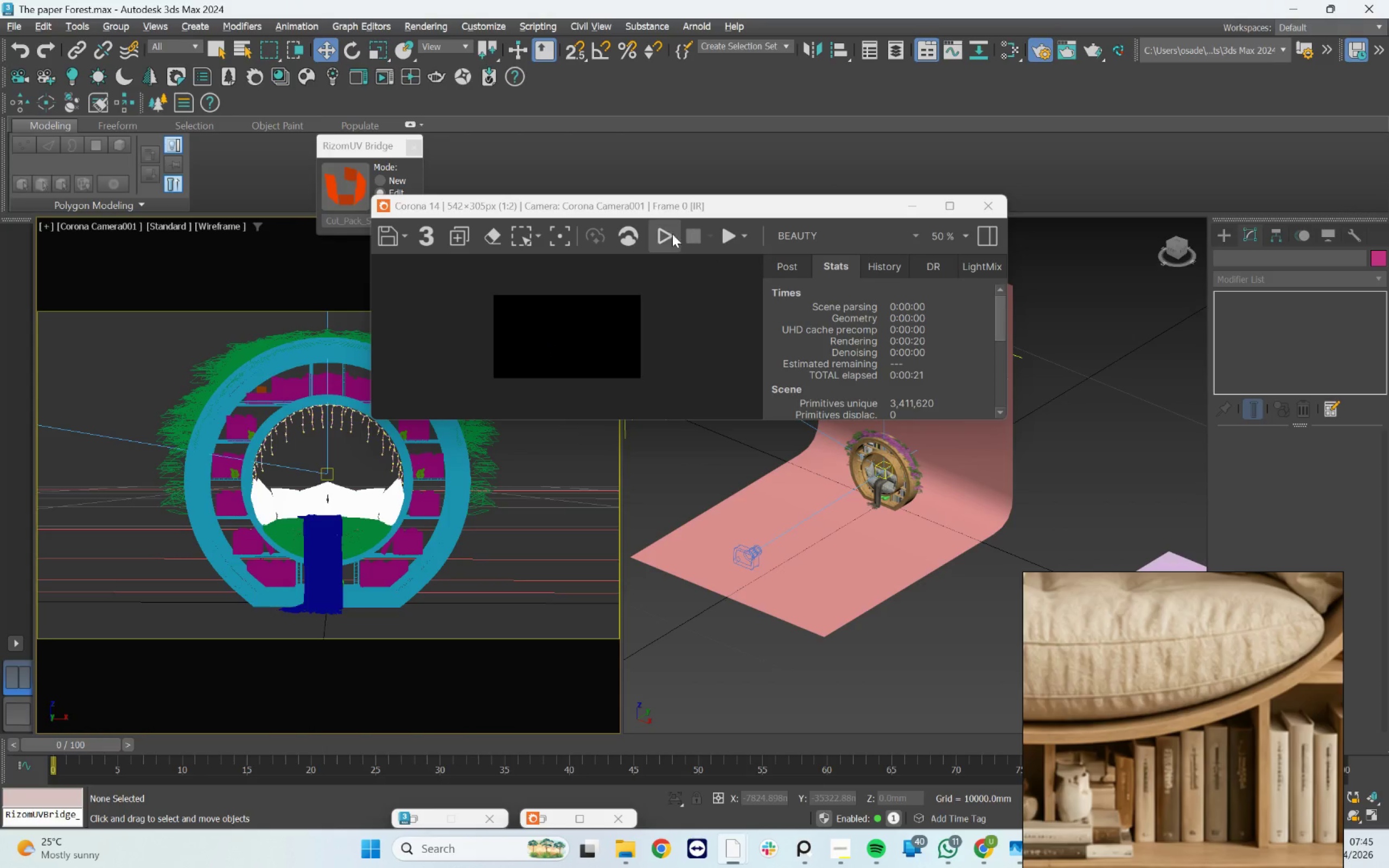 
left_click([665, 234])
 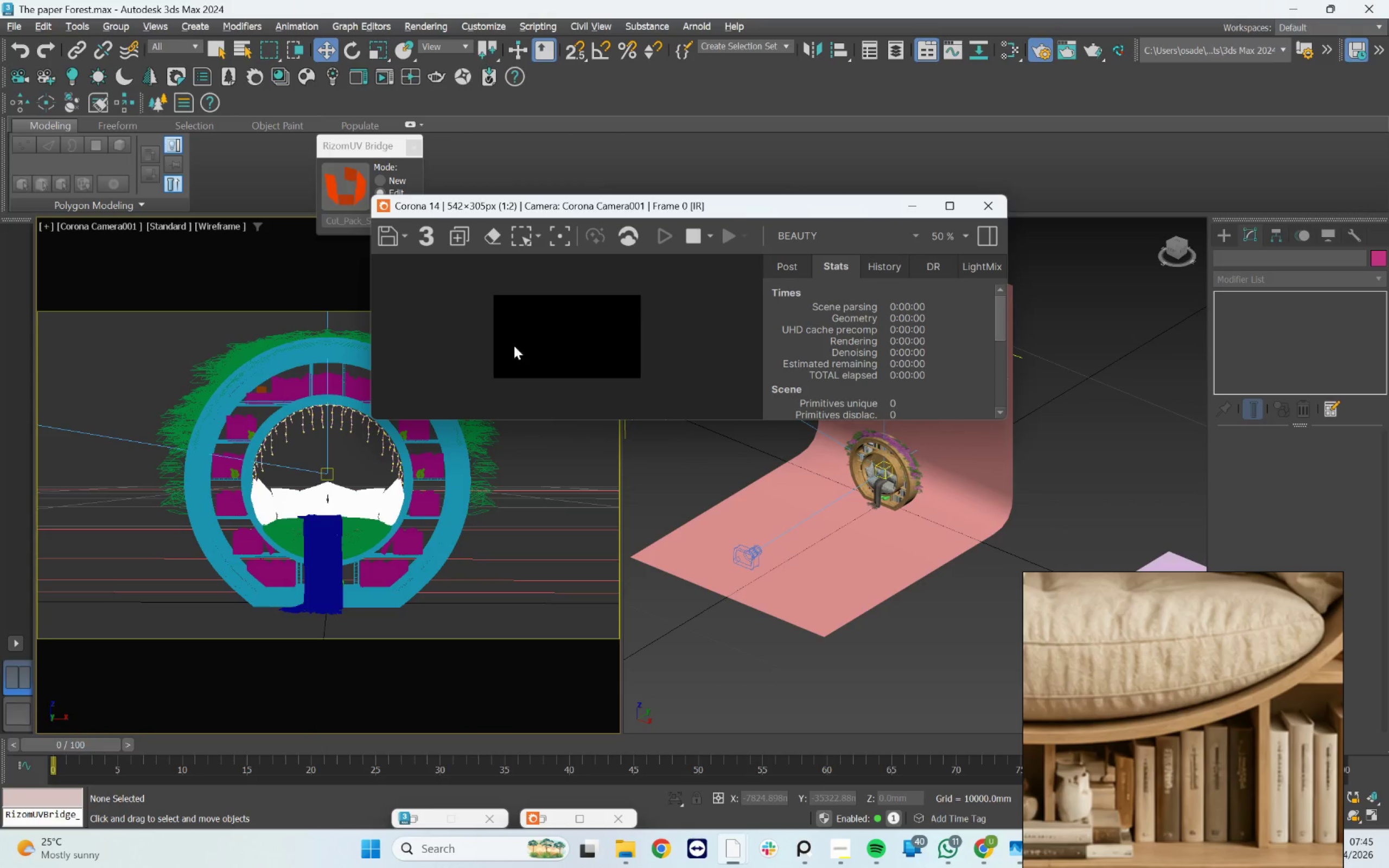 
scroll: coordinate [940, 523], scroll_direction: up, amount: 4.0
 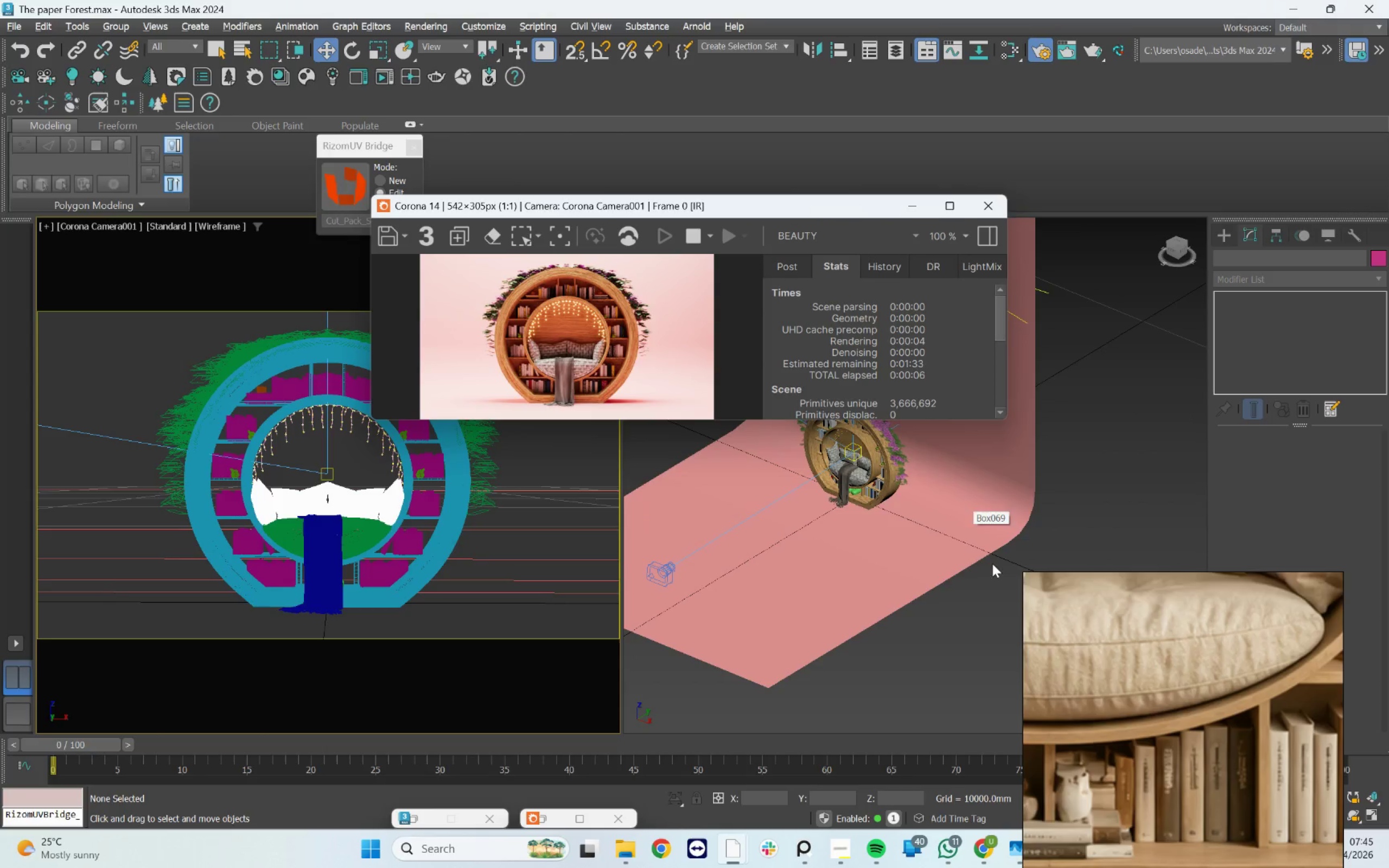 
scroll: coordinate [1192, 694], scroll_direction: down, amount: 8.0
 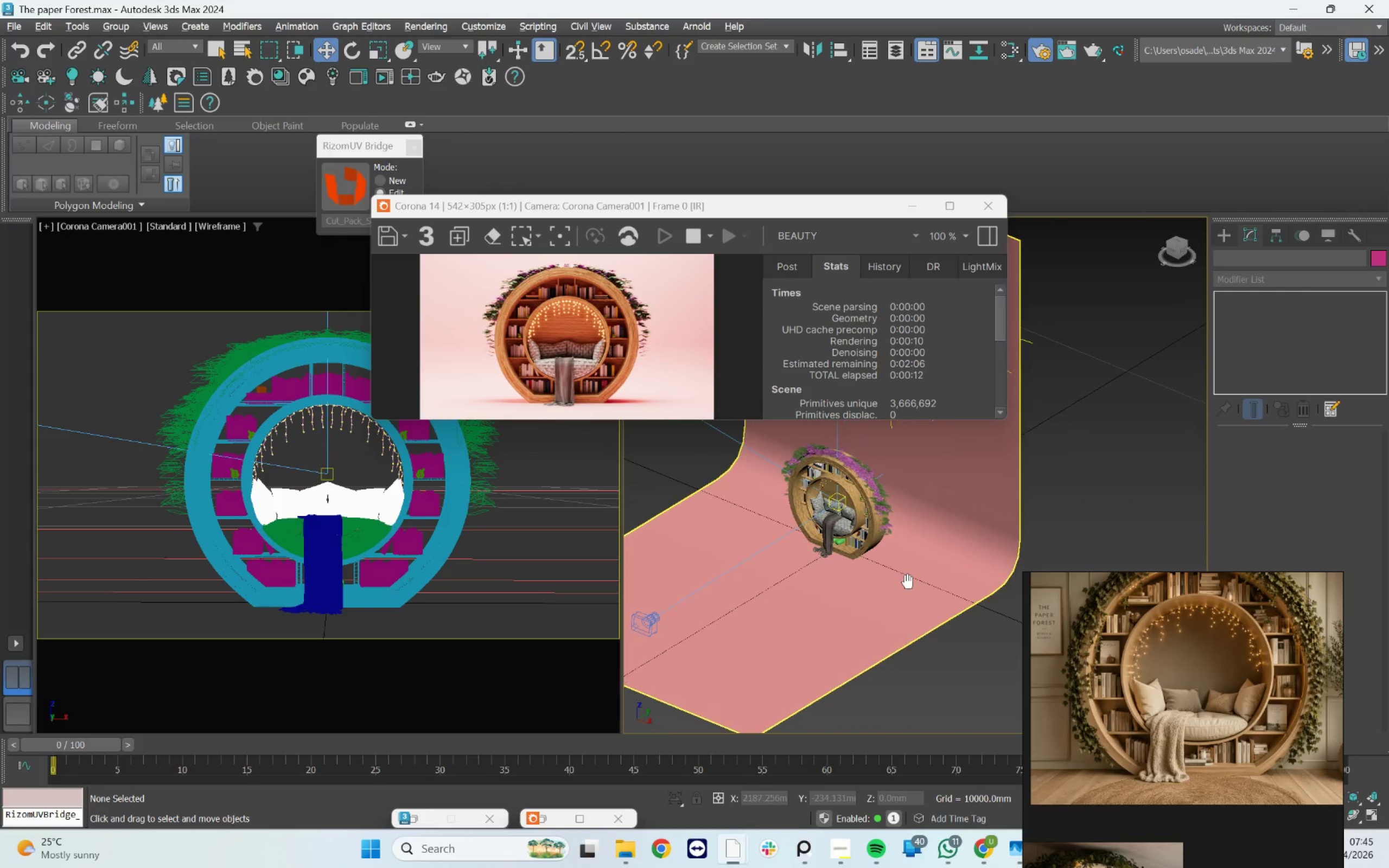 
wait(5.9)
 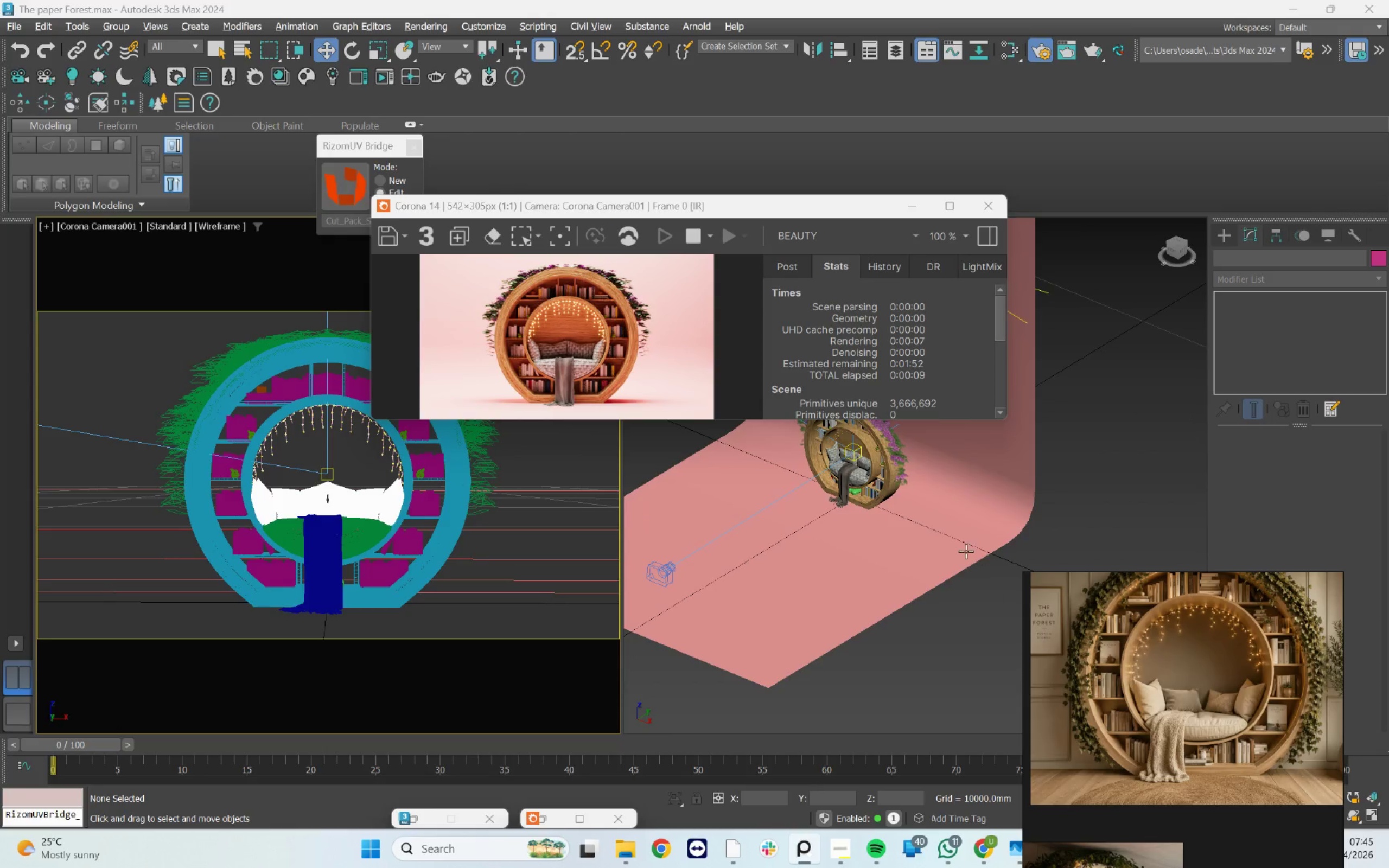 
key(M)
 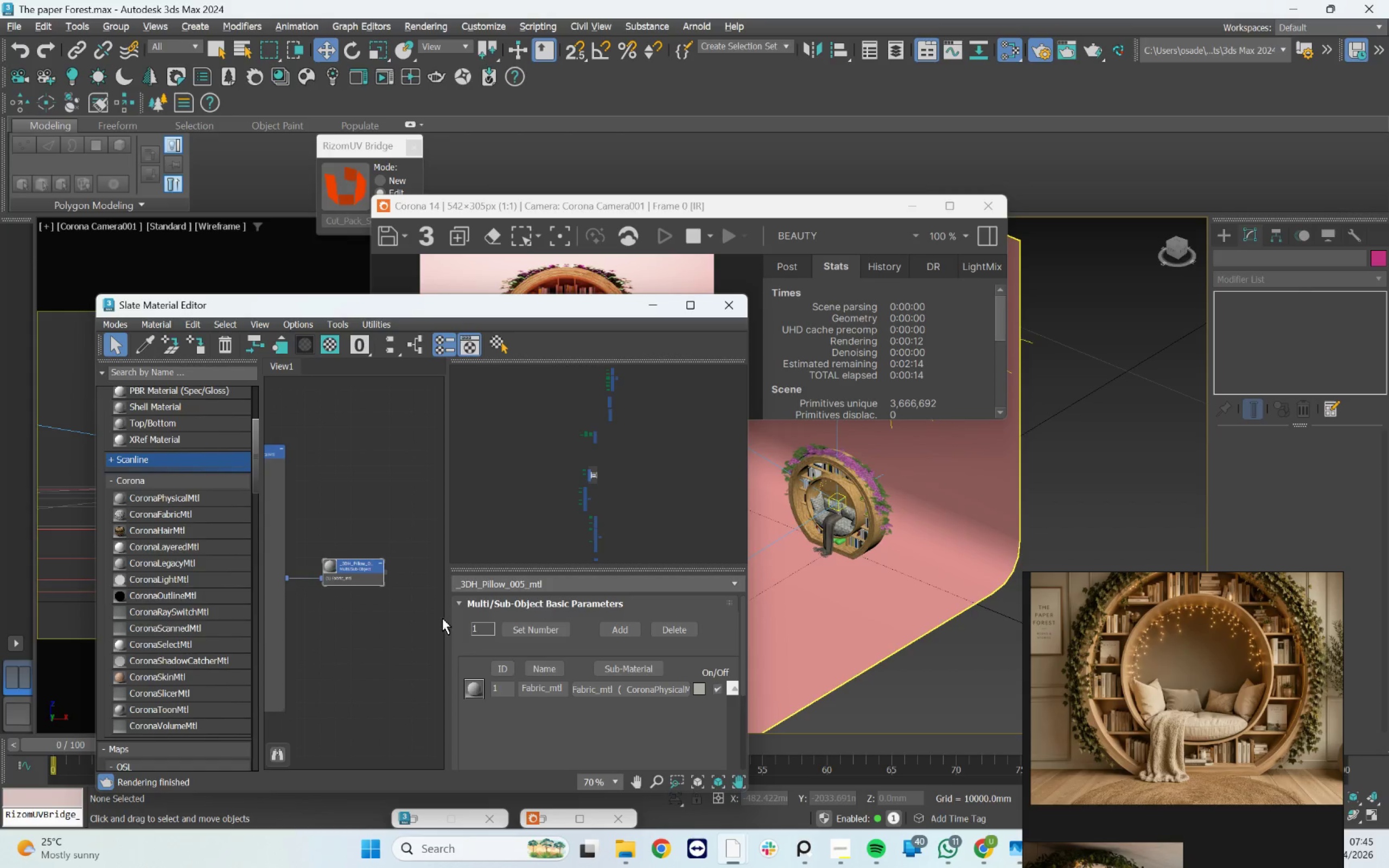 
scroll: coordinate [384, 590], scroll_direction: down, amount: 7.0
 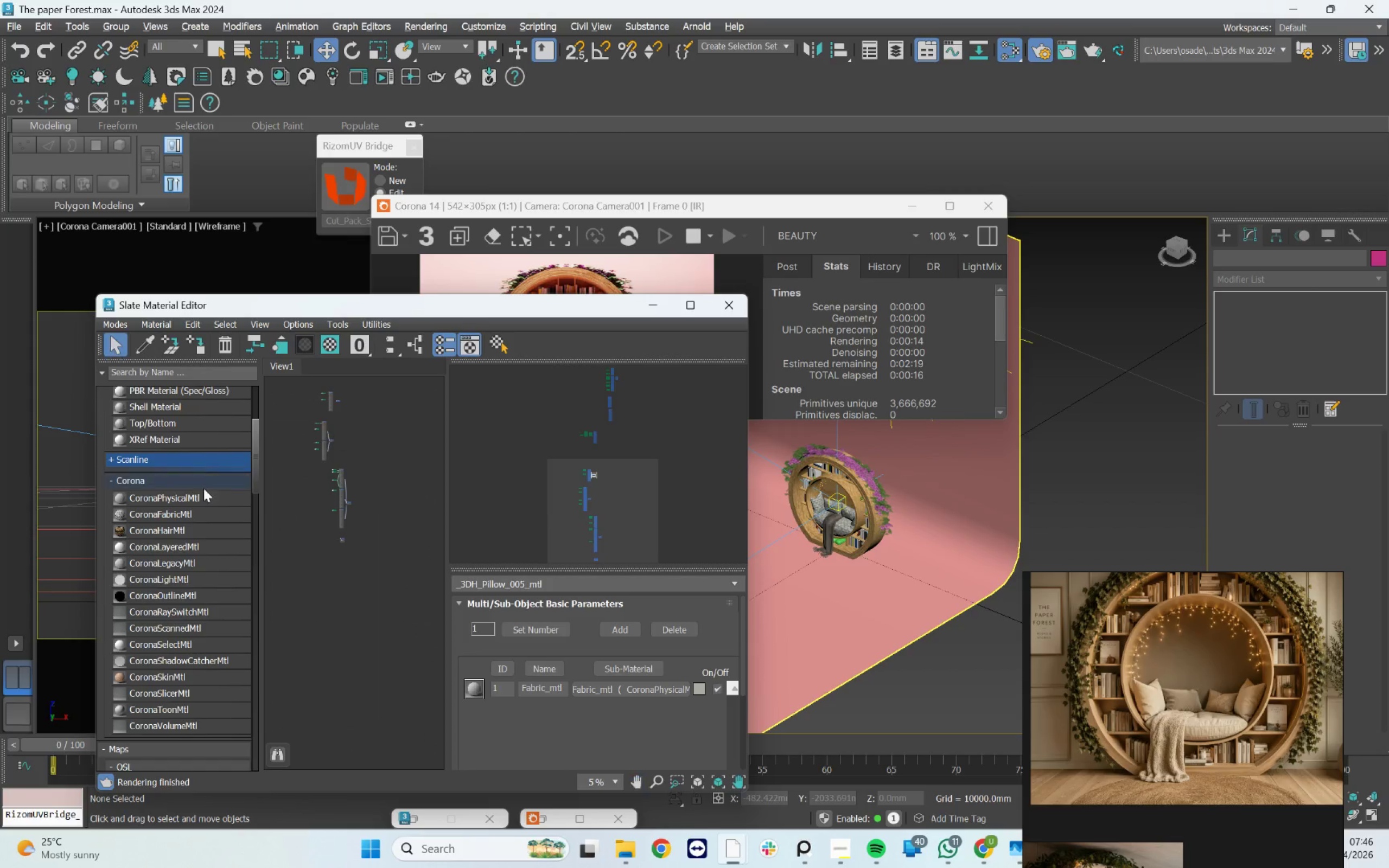 
left_click([188, 494])
 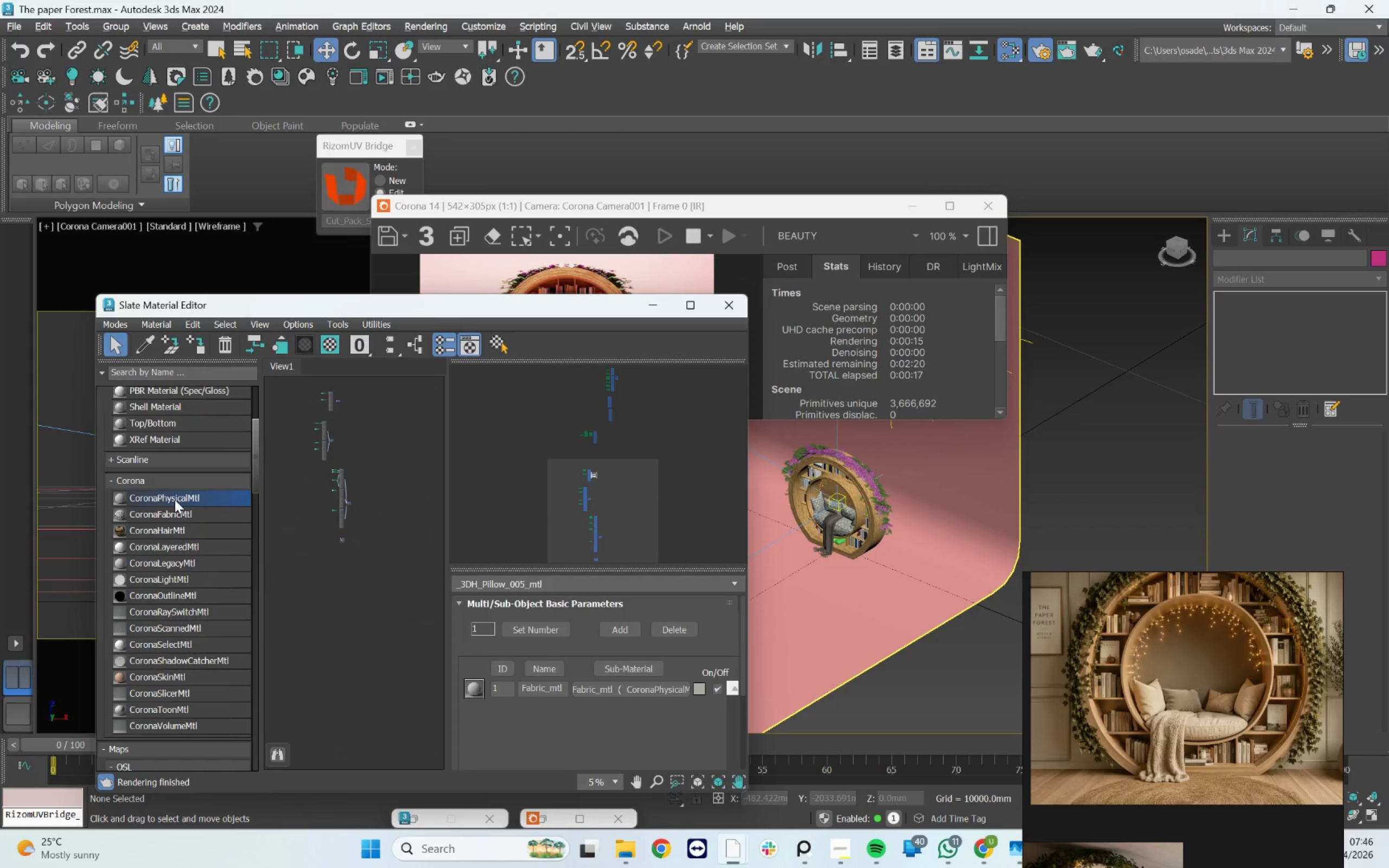 
left_click_drag(start_coordinate=[174, 498], to_coordinate=[342, 556])
 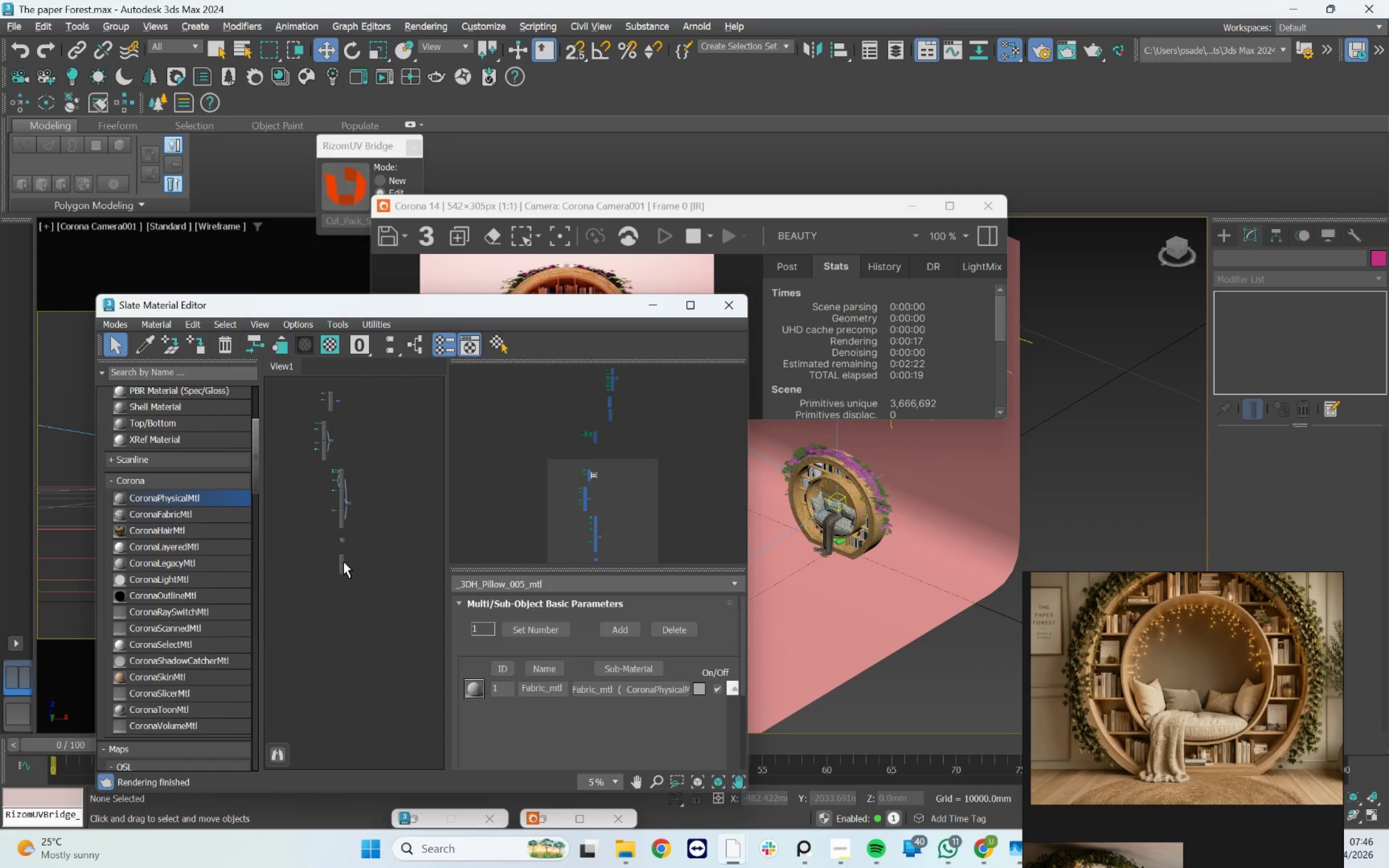 
scroll: coordinate [364, 591], scroll_direction: up, amount: 7.0
 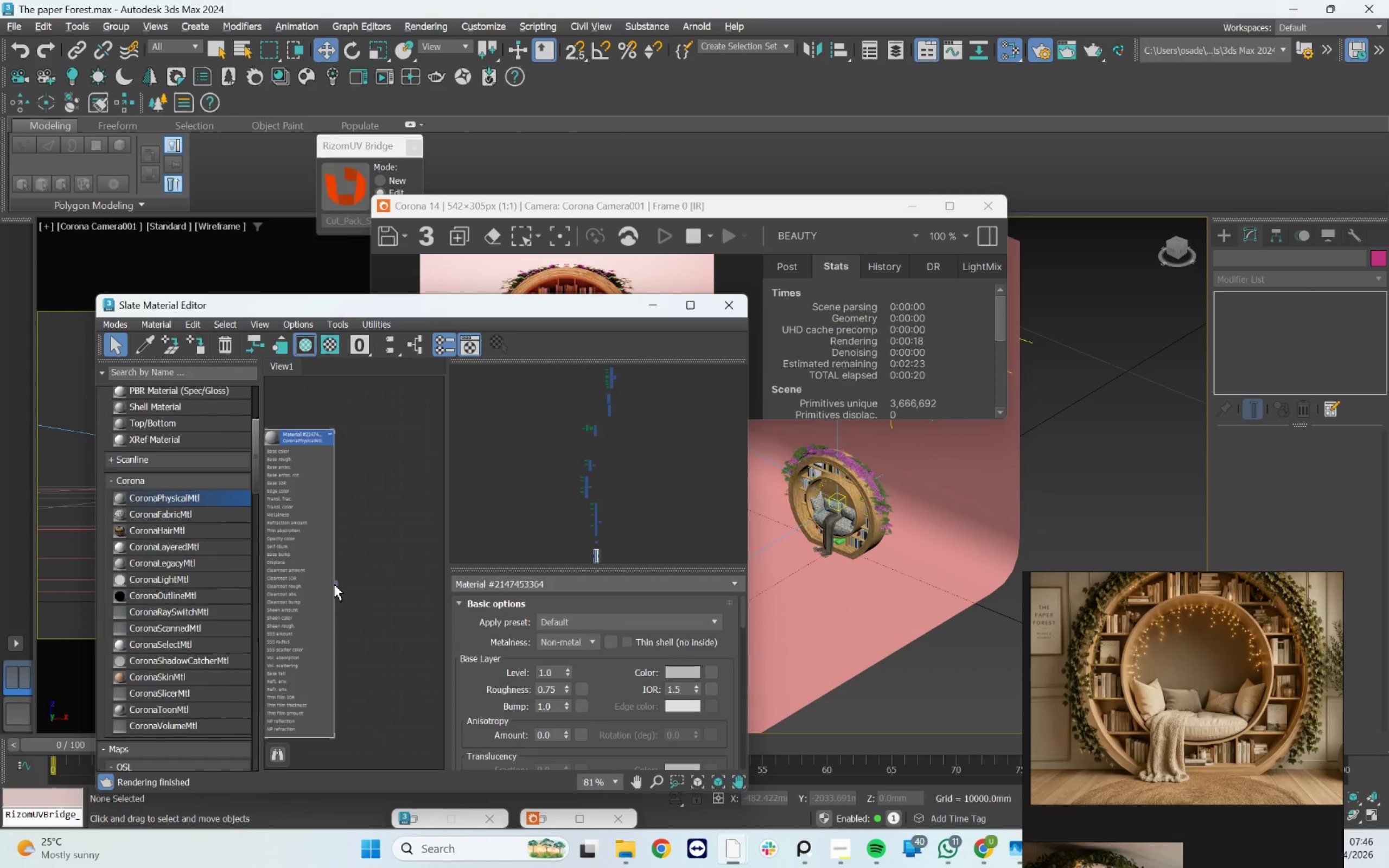 
left_click_drag(start_coordinate=[336, 583], to_coordinate=[816, 640])
 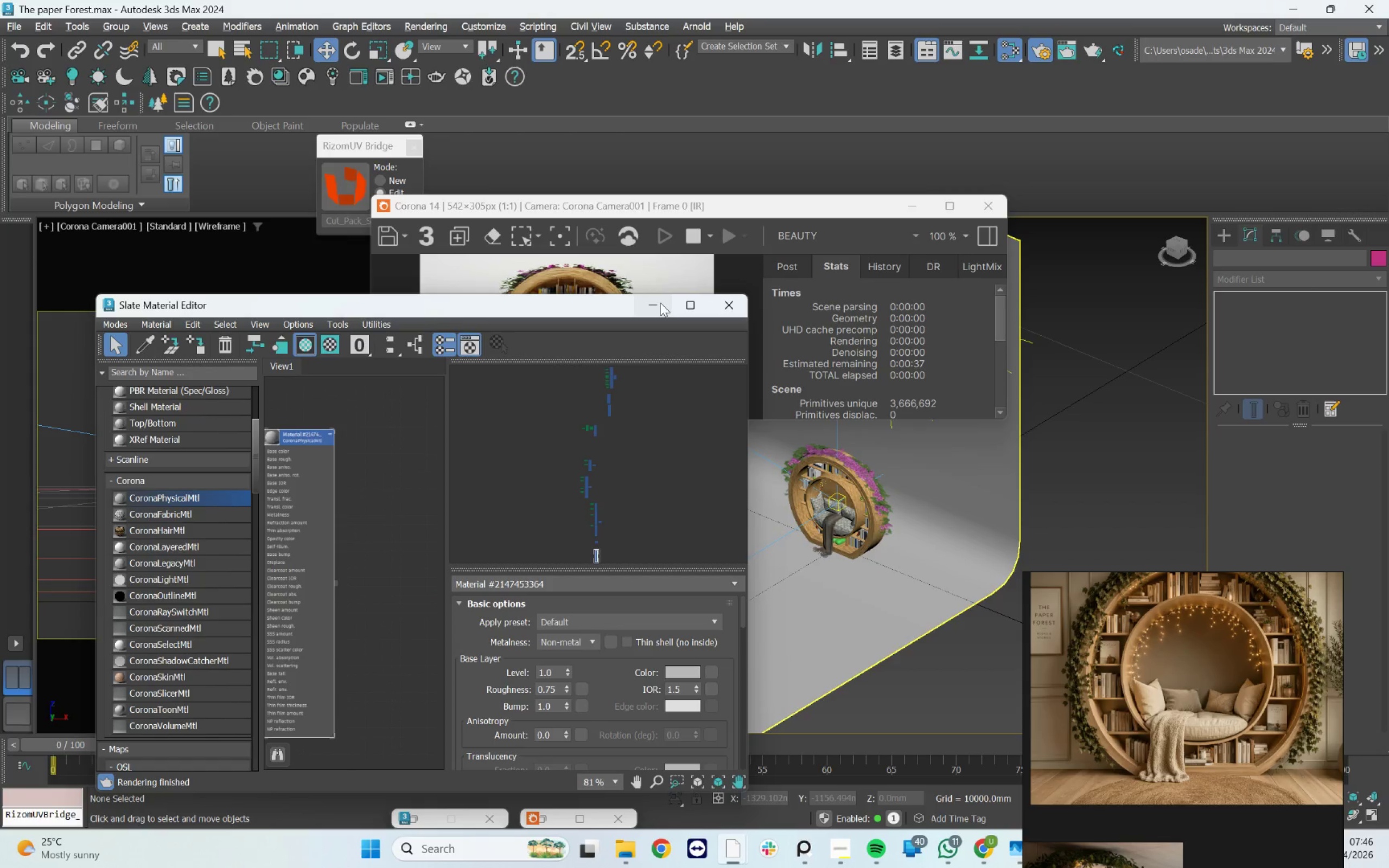 
left_click([659, 303])
 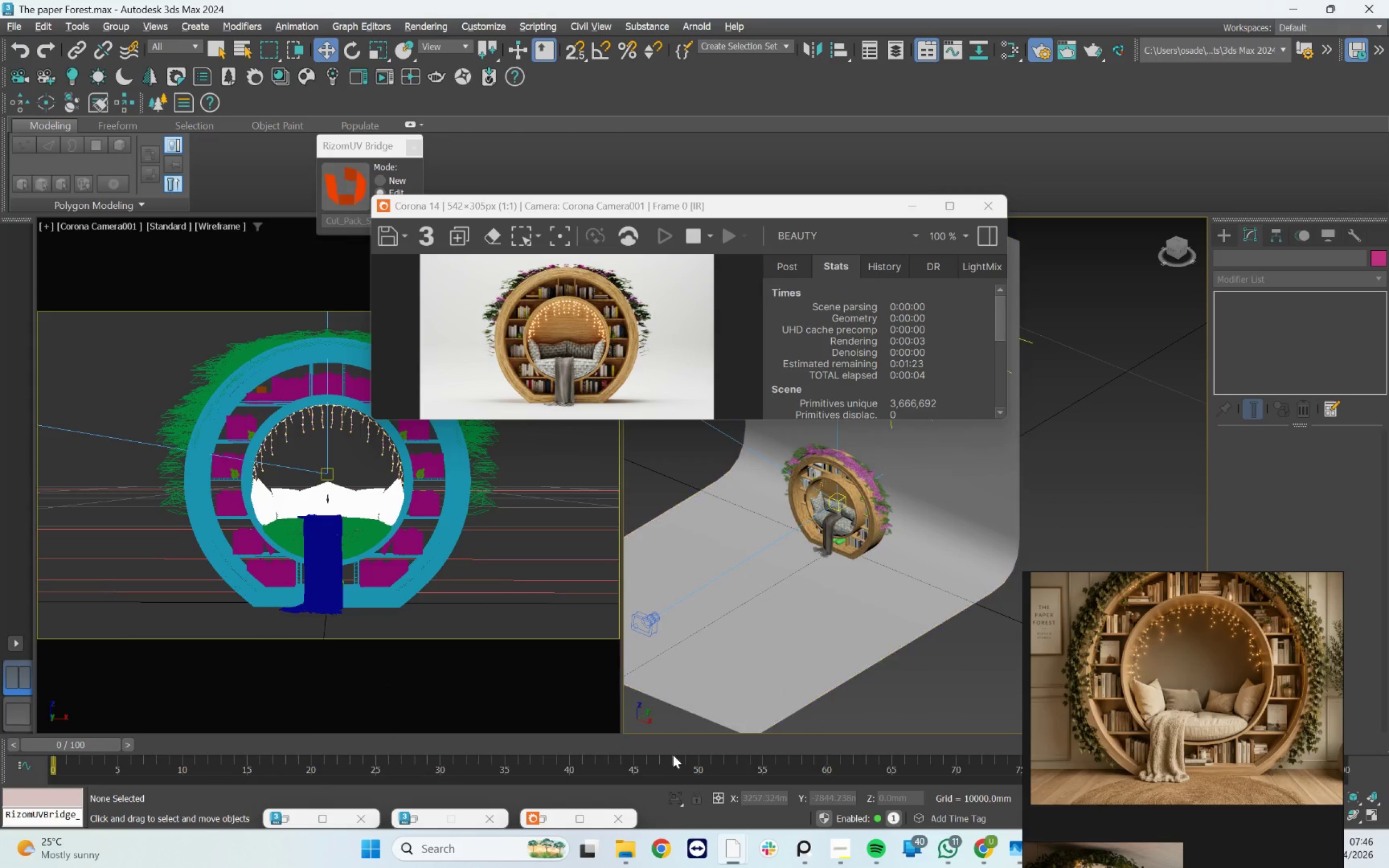 
left_click([549, 814])
 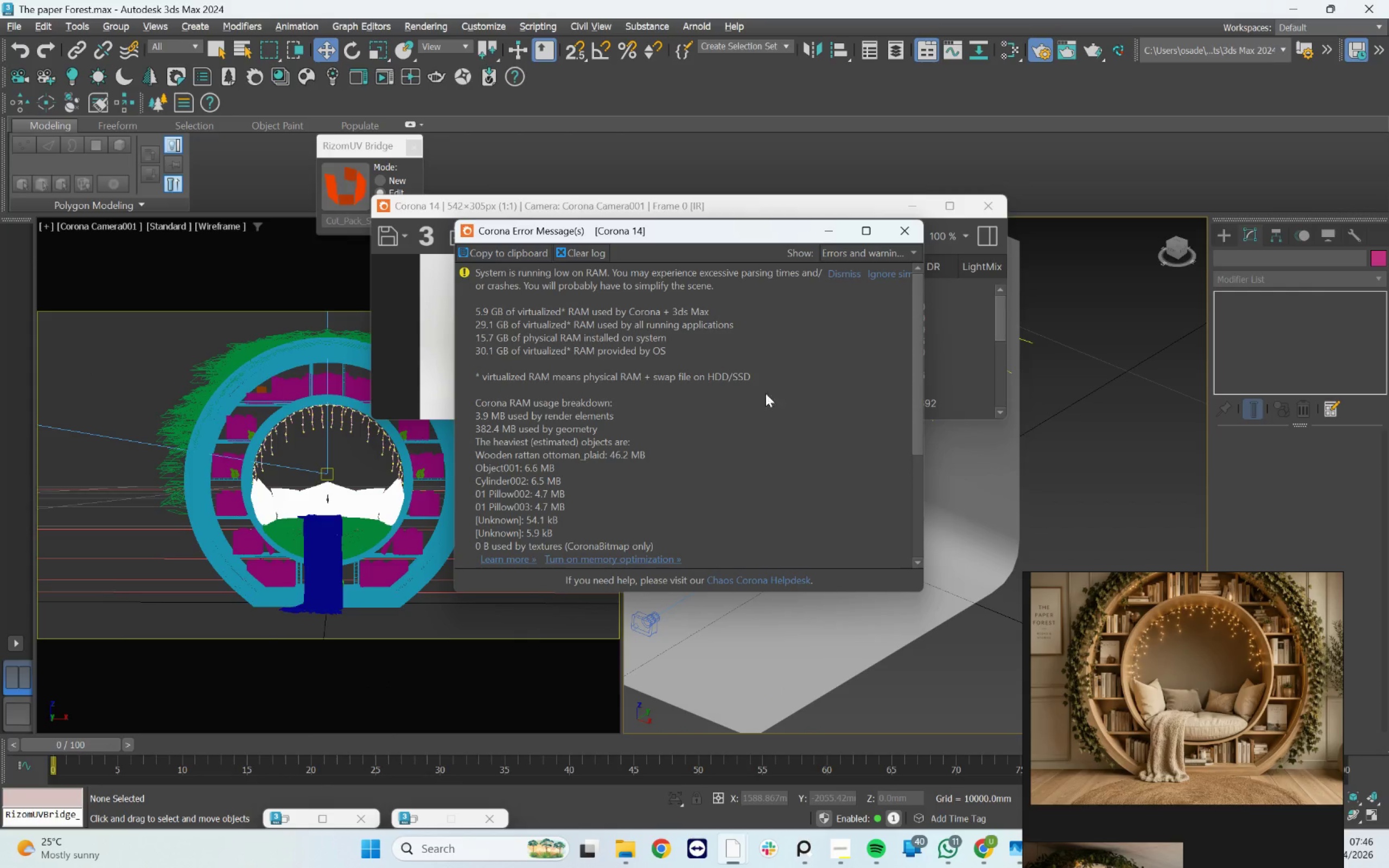 
left_click_drag(start_coordinate=[716, 233], to_coordinate=[471, 368])
 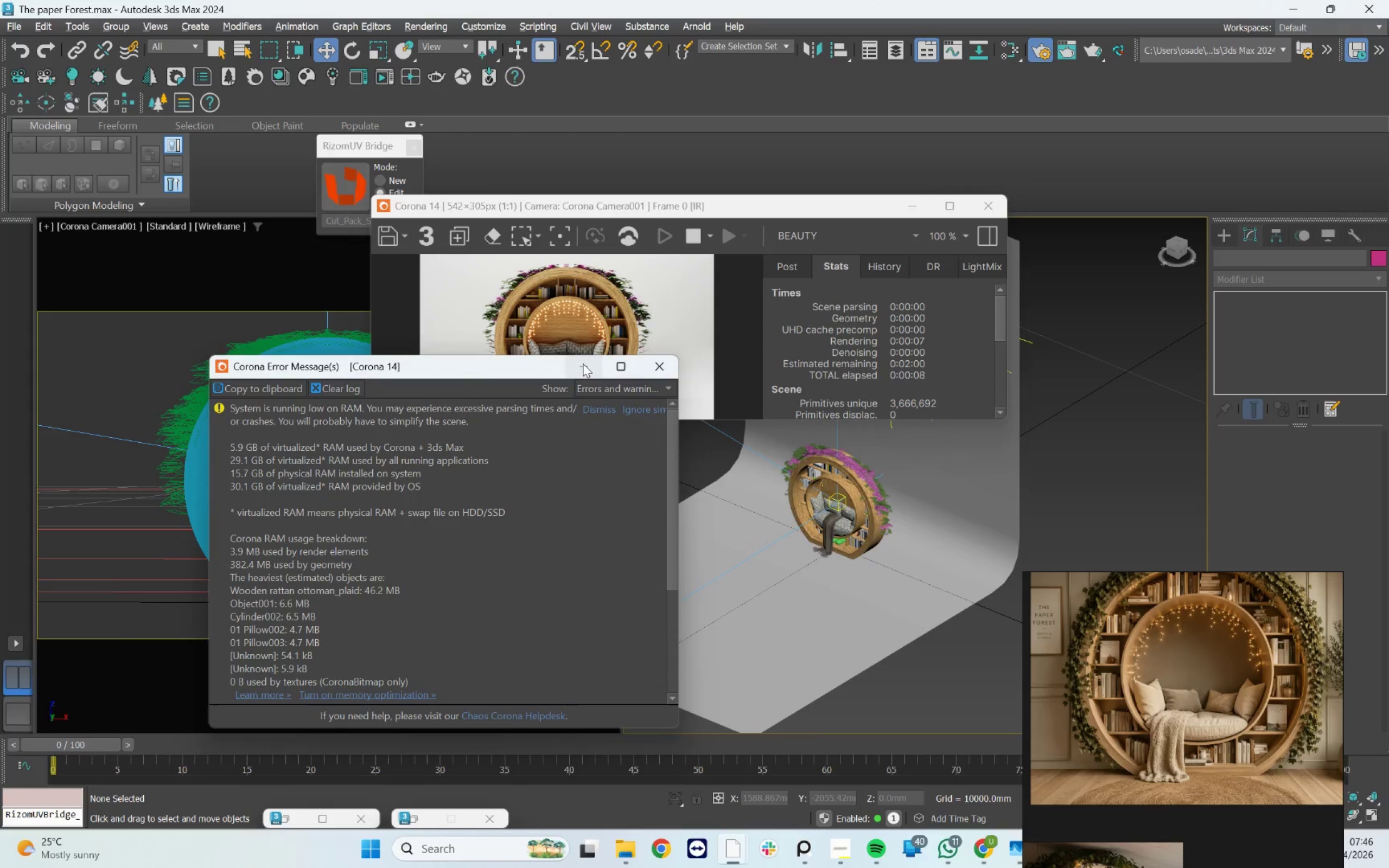 
left_click([583, 363])
 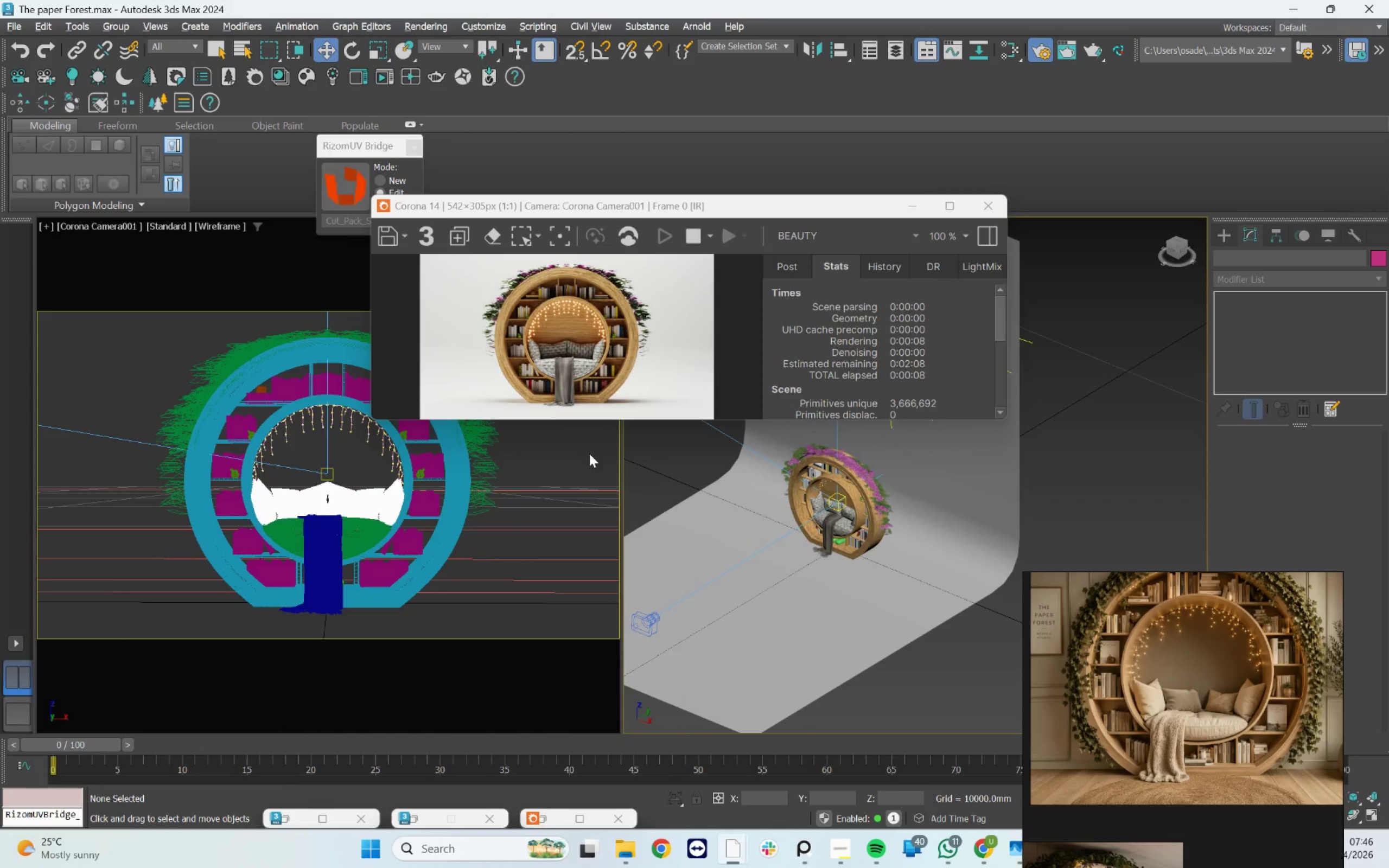 
scroll: coordinate [558, 360], scroll_direction: up, amount: 2.0
 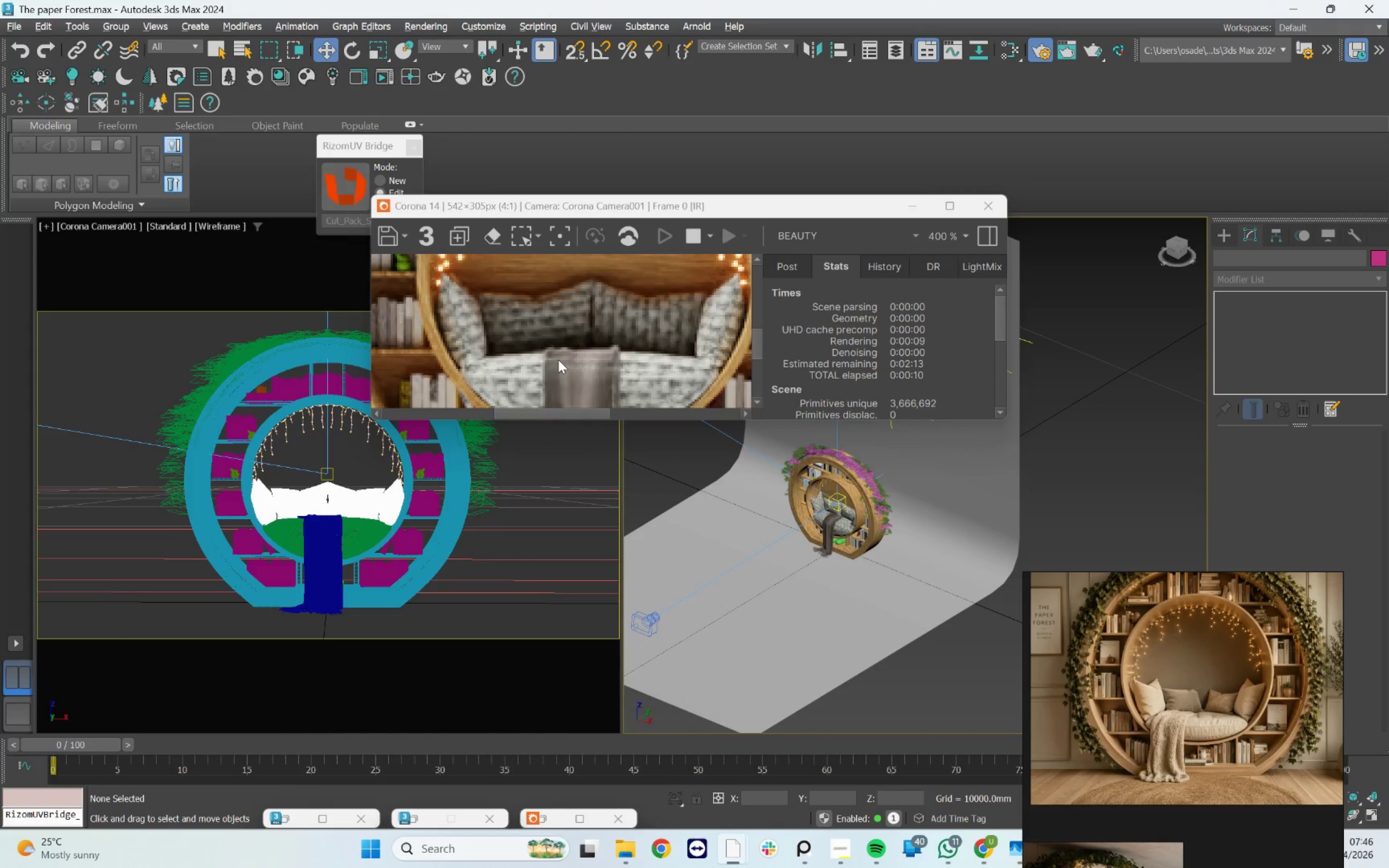 
scroll: coordinate [558, 360], scroll_direction: down, amount: 2.0
 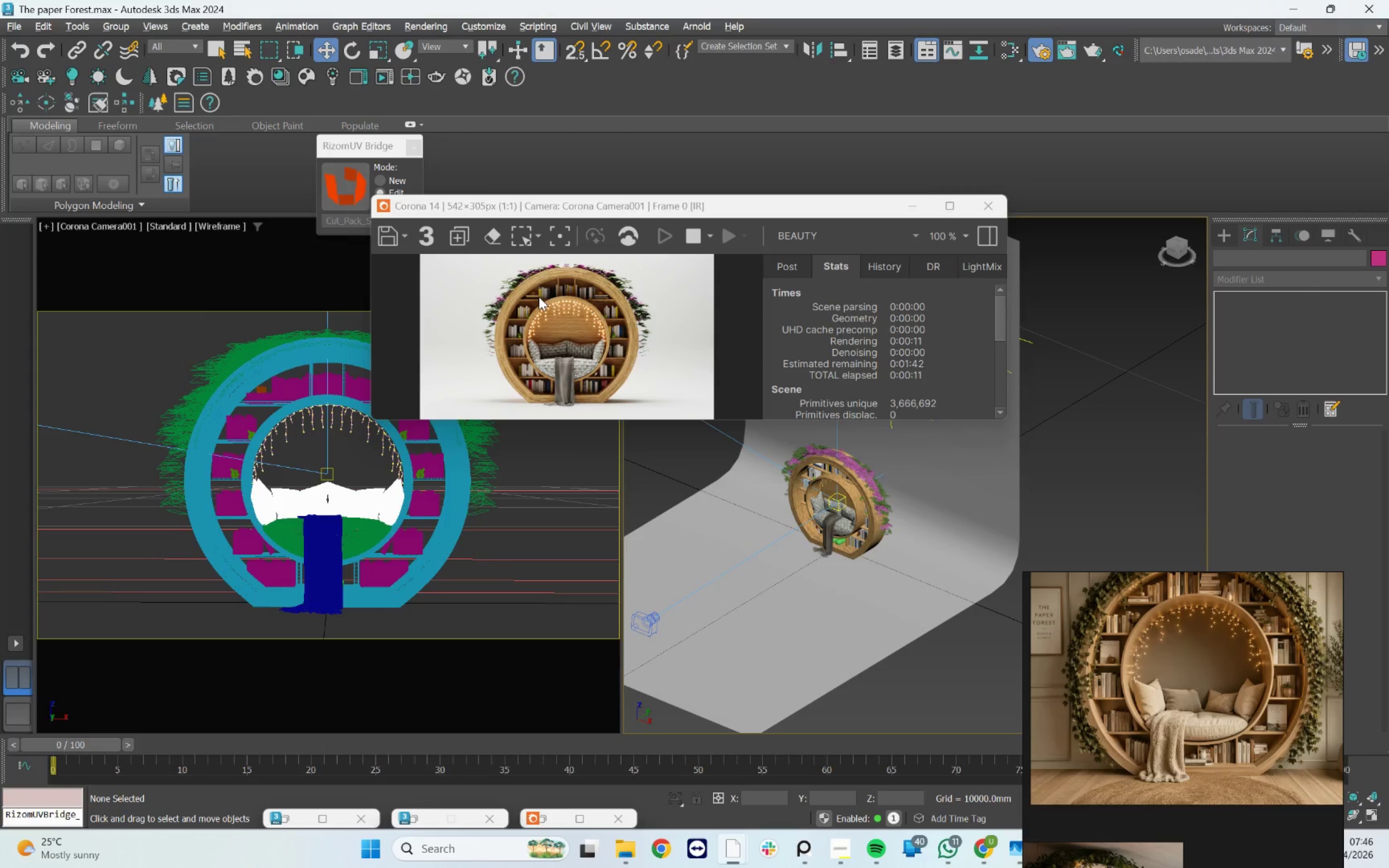 
scroll: coordinate [539, 297], scroll_direction: up, amount: 1.0
 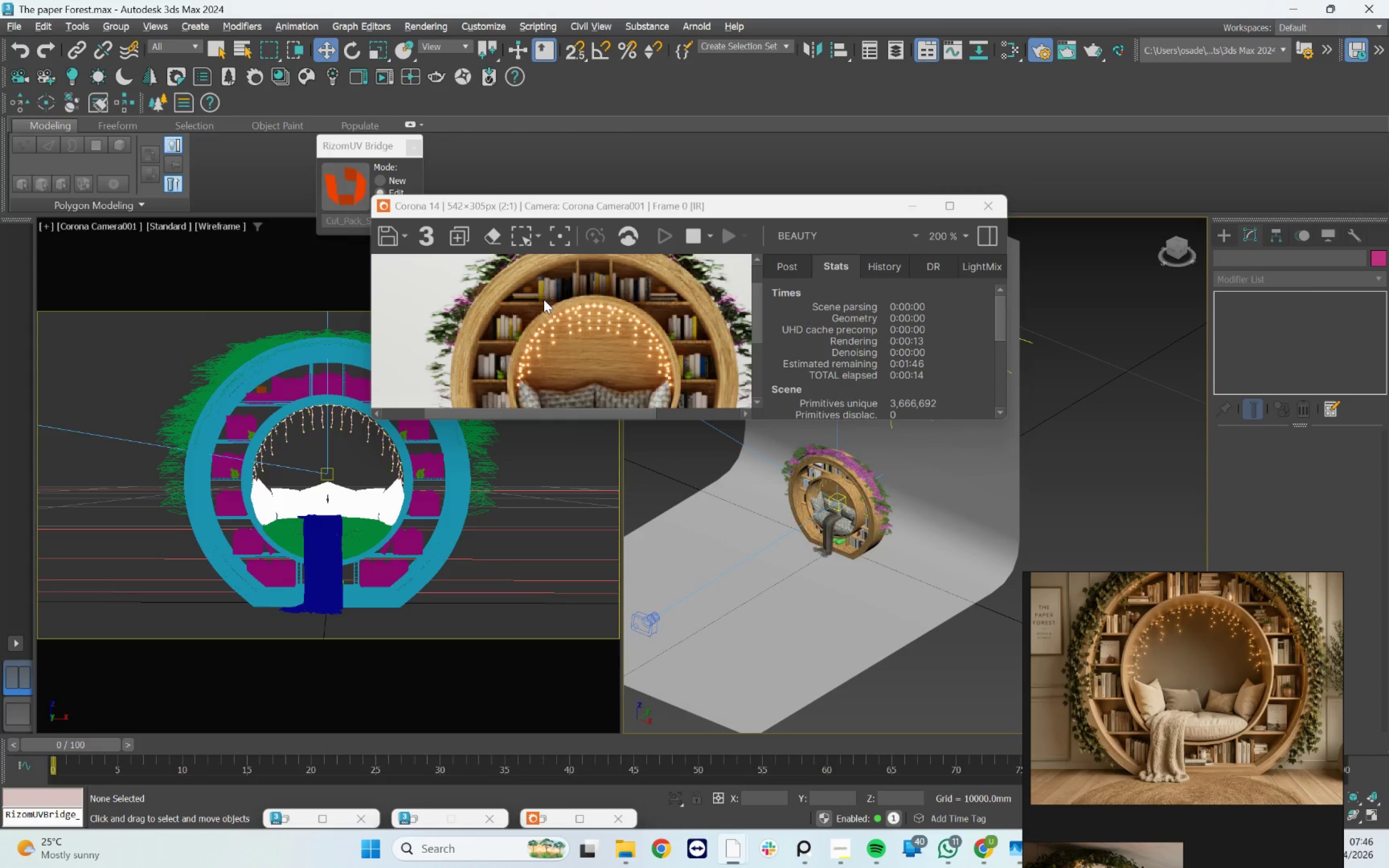 
scroll: coordinate [544, 299], scroll_direction: down, amount: 1.0
 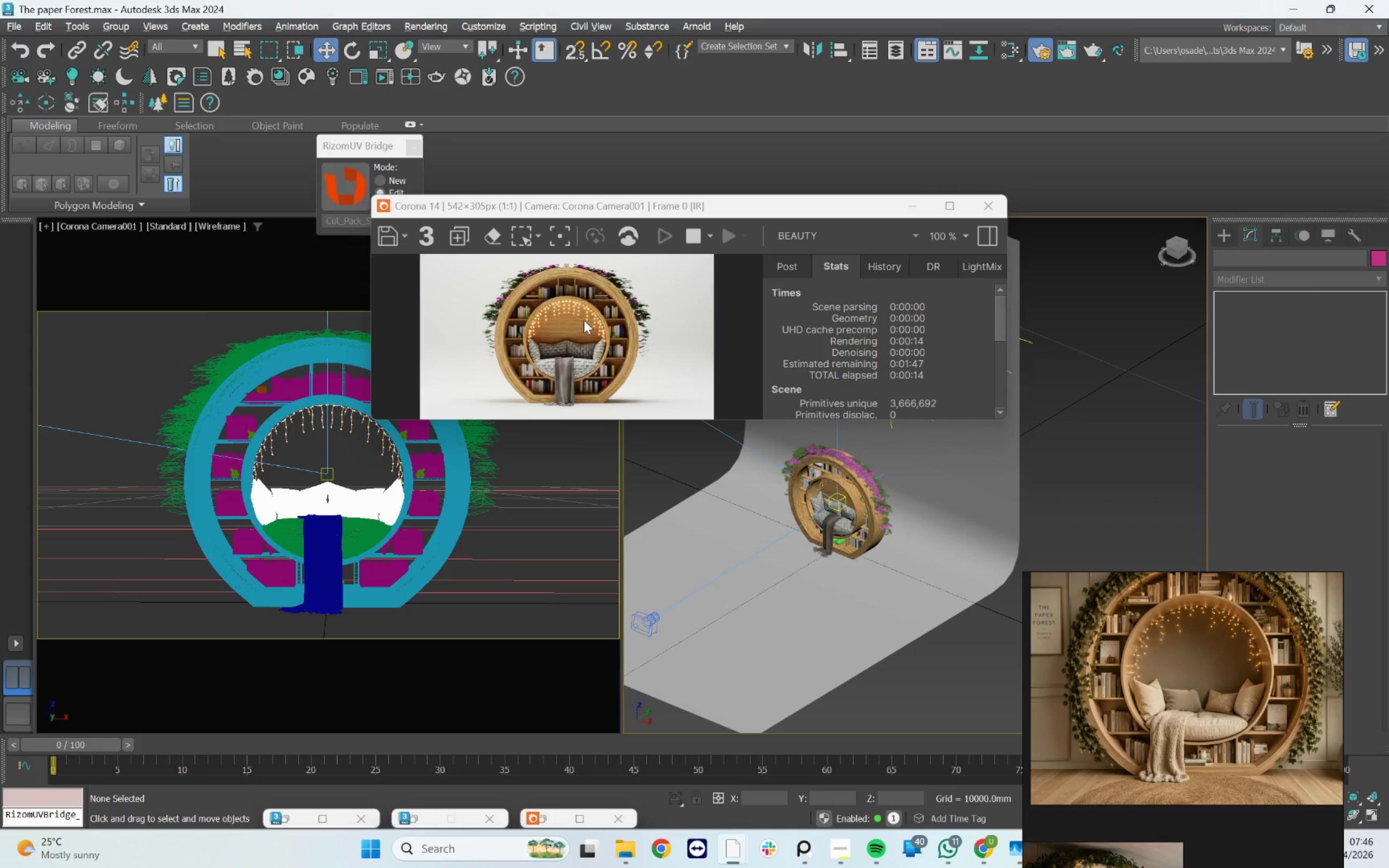 
scroll: coordinate [613, 338], scroll_direction: up, amount: 2.0
 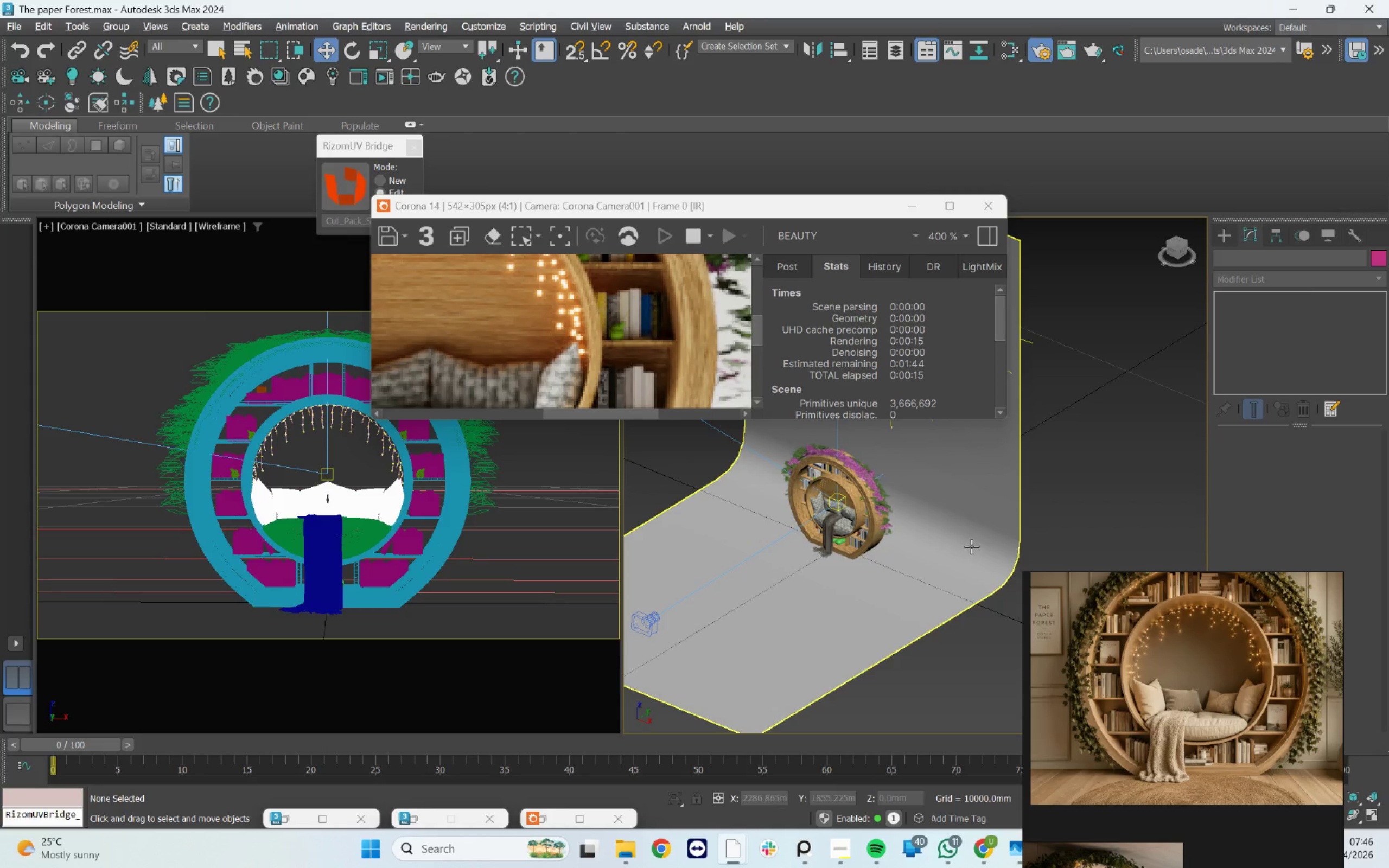 
scroll: coordinate [640, 302], scroll_direction: down, amount: 2.0
 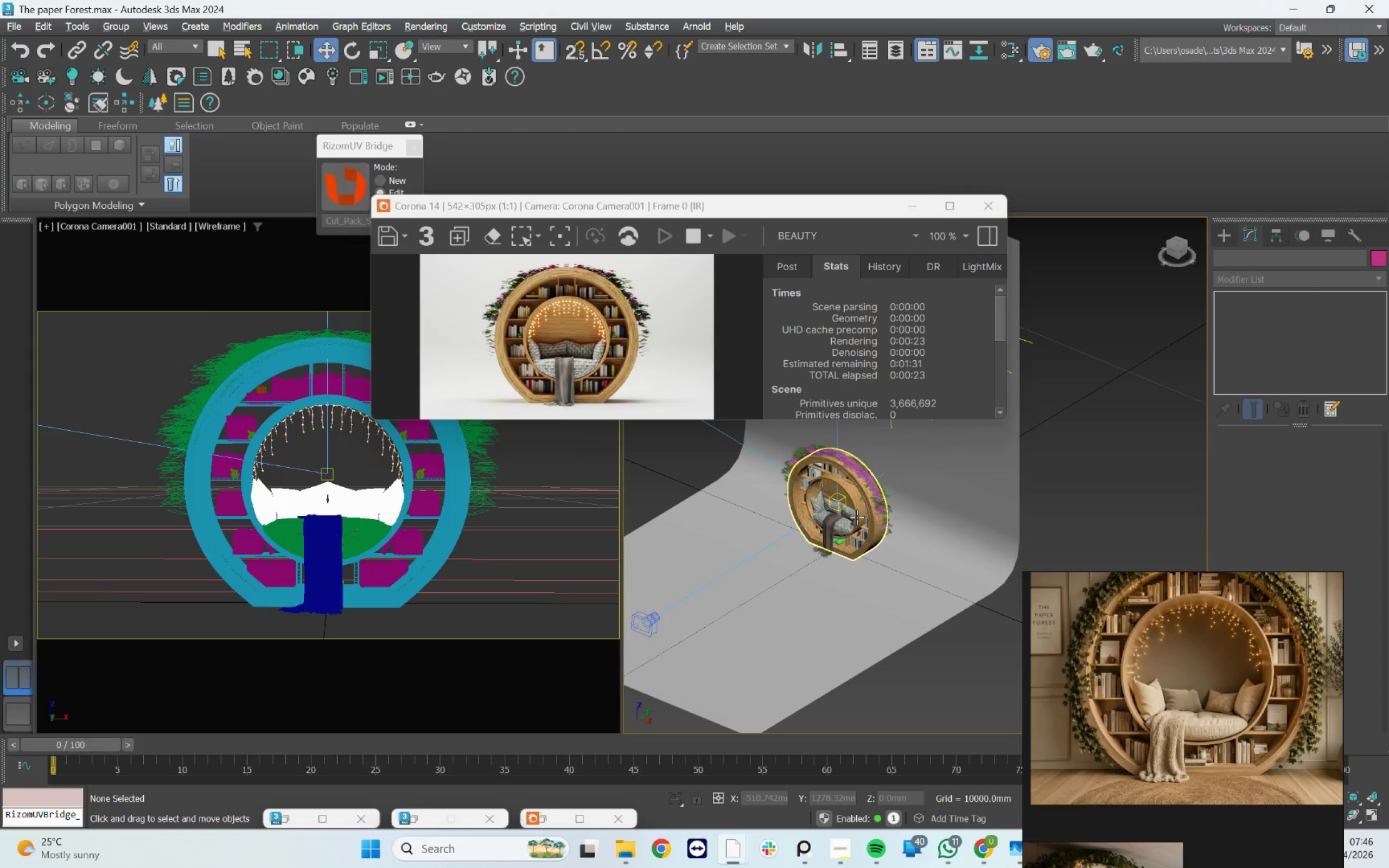 
wait(10.91)
 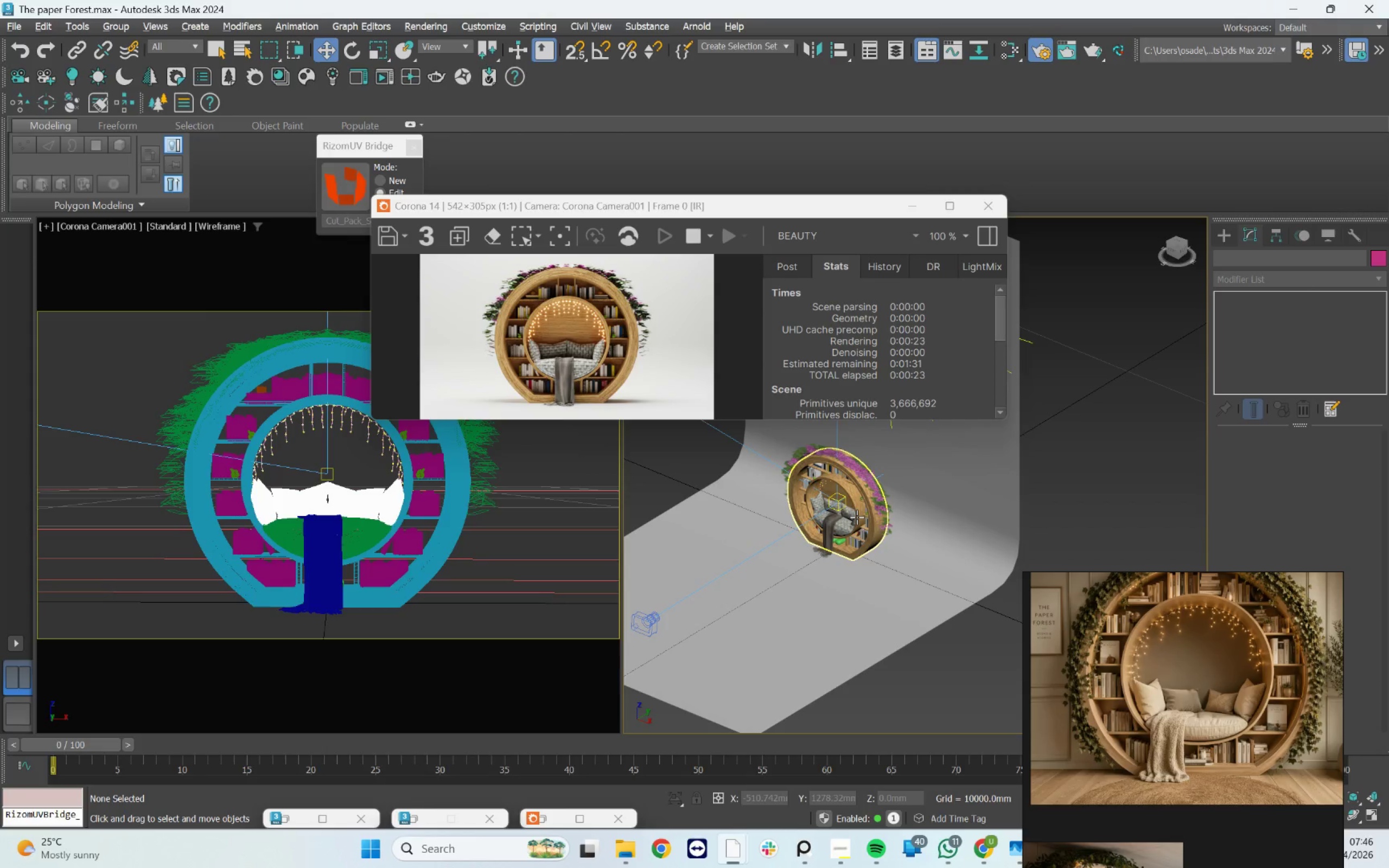 
left_click([416, 814])
 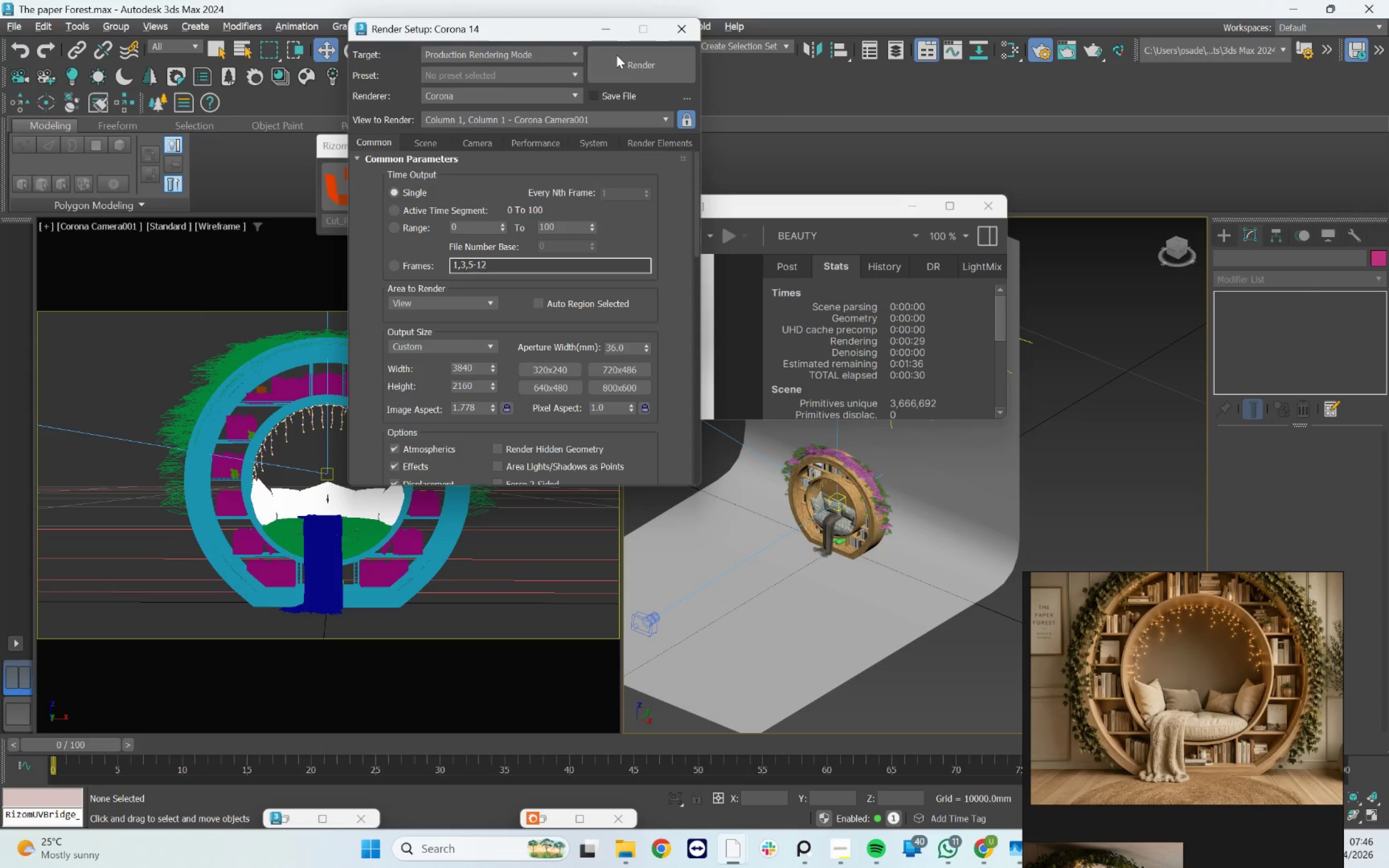 
left_click([610, 34])
 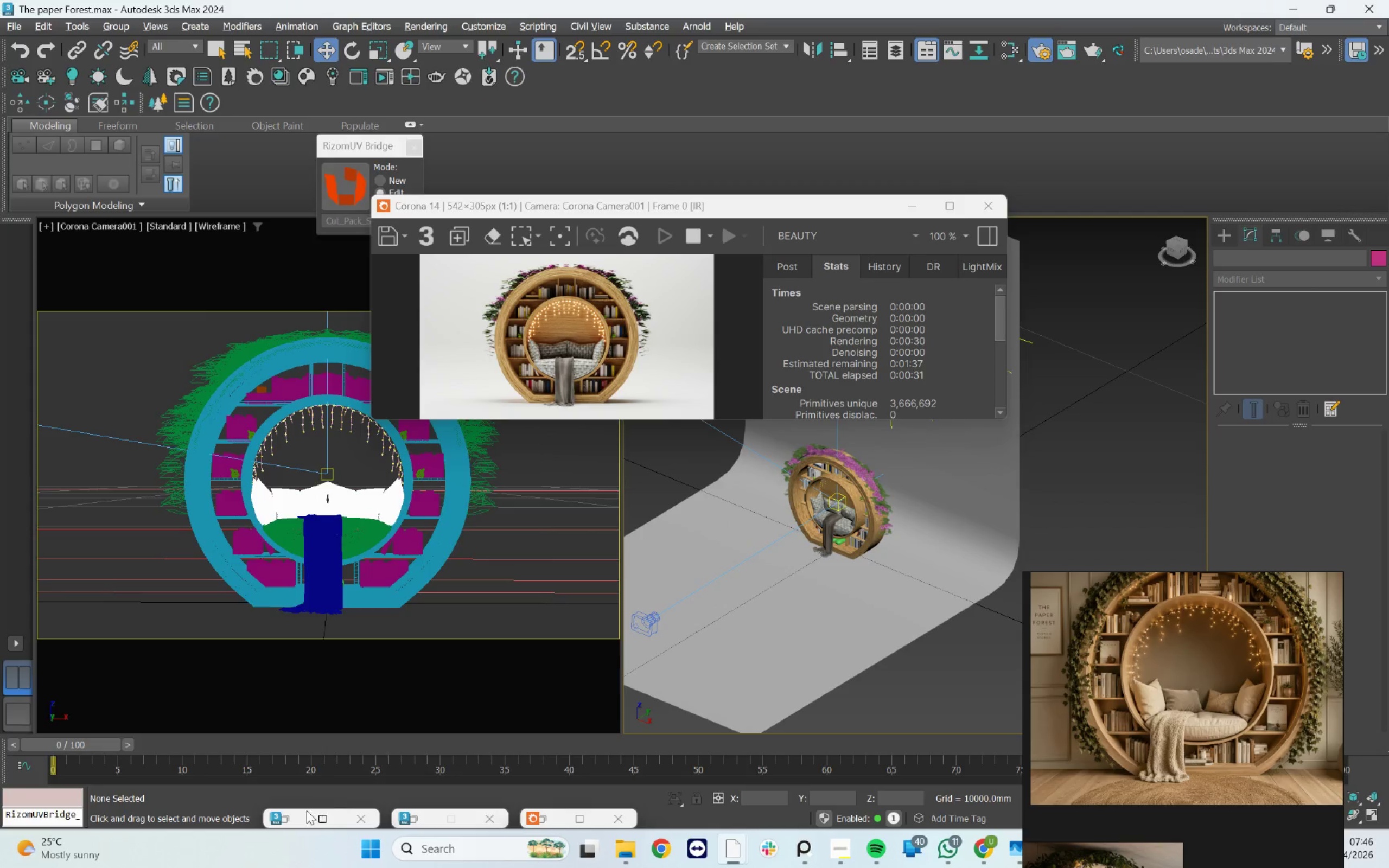 
left_click([278, 825])
 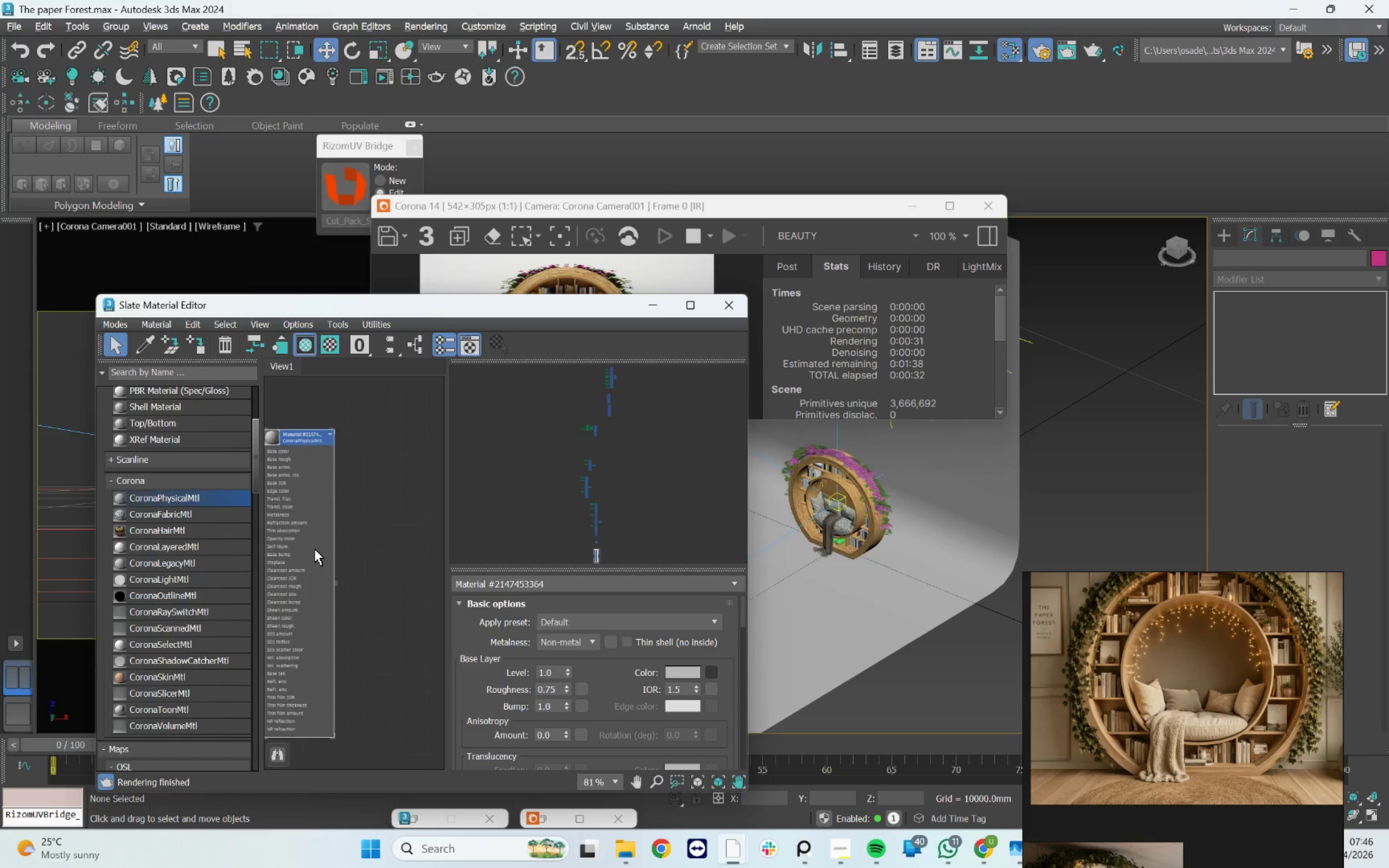 
scroll: coordinate [315, 550], scroll_direction: down, amount: 2.0
 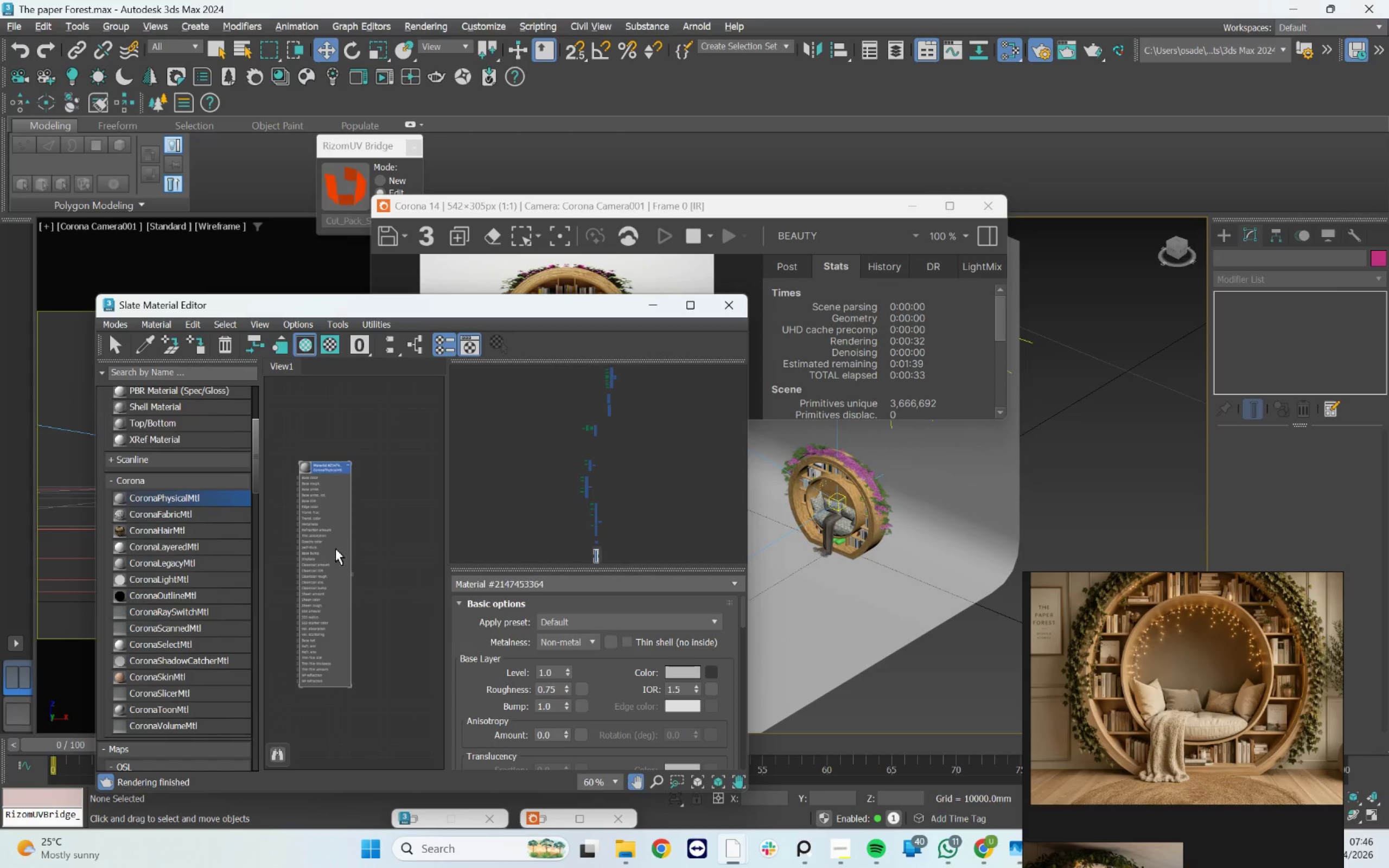 
left_click([331, 546])
 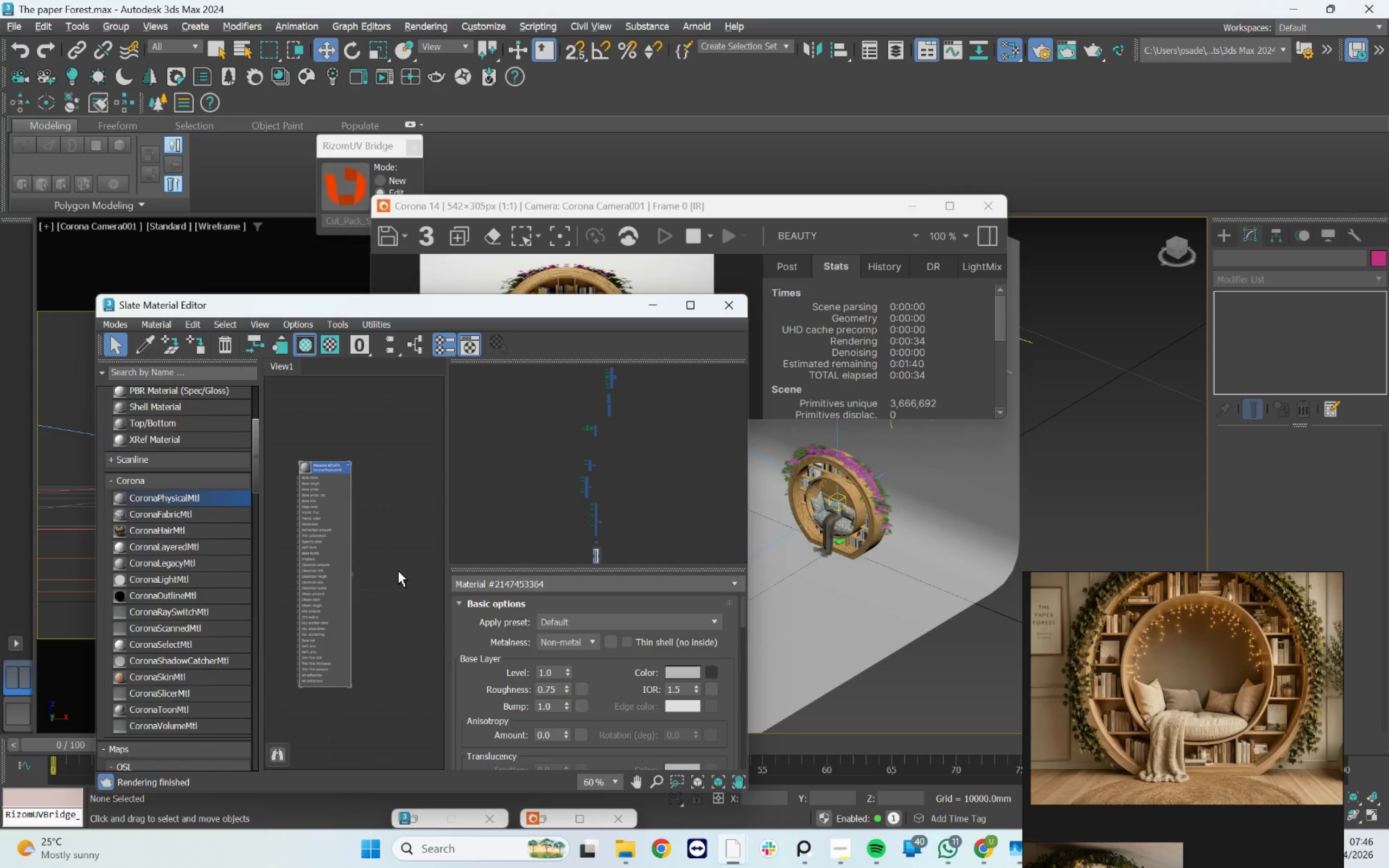 
scroll: coordinate [726, 691], scroll_direction: down, amount: 1.0
 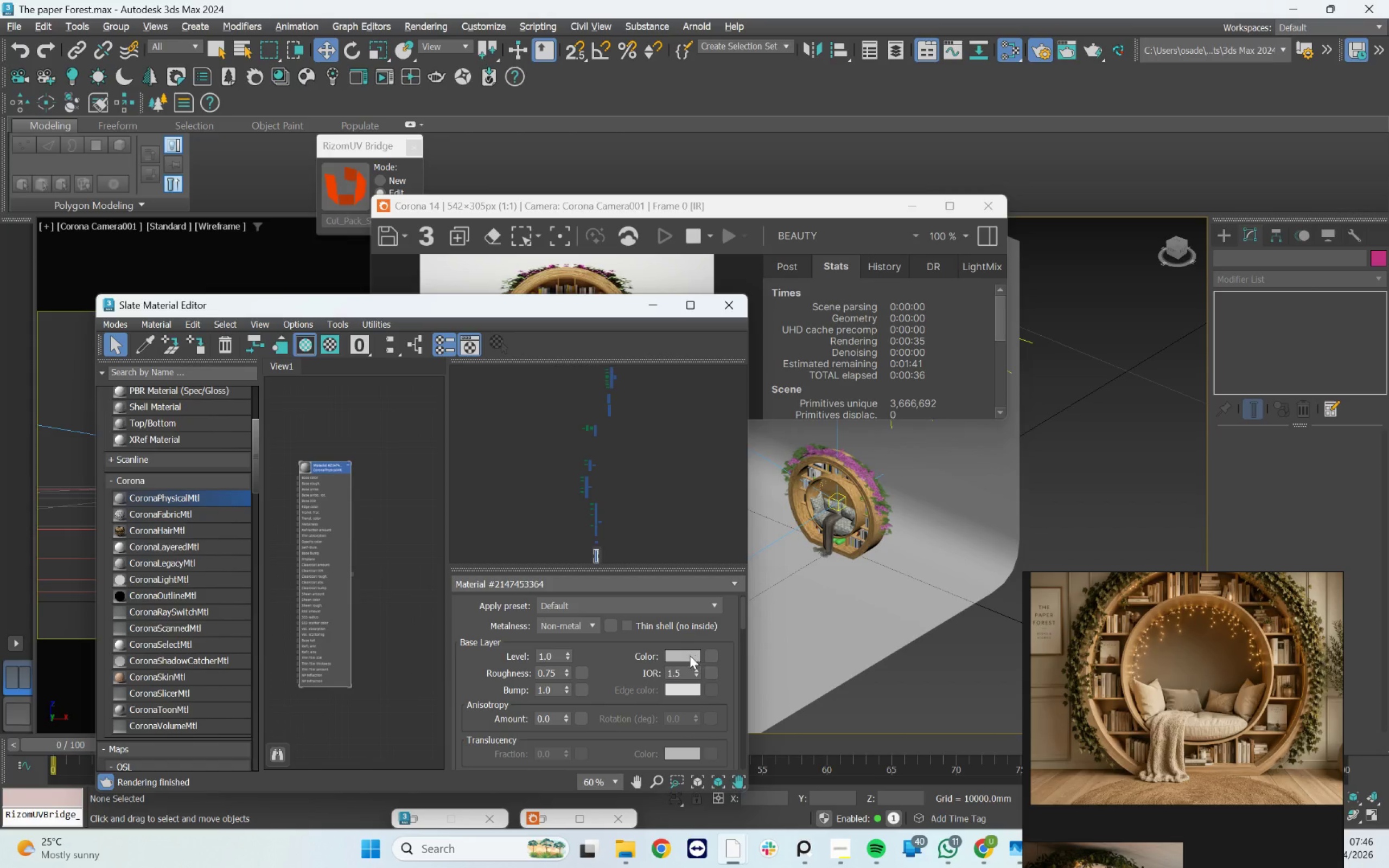 
left_click([689, 655])
 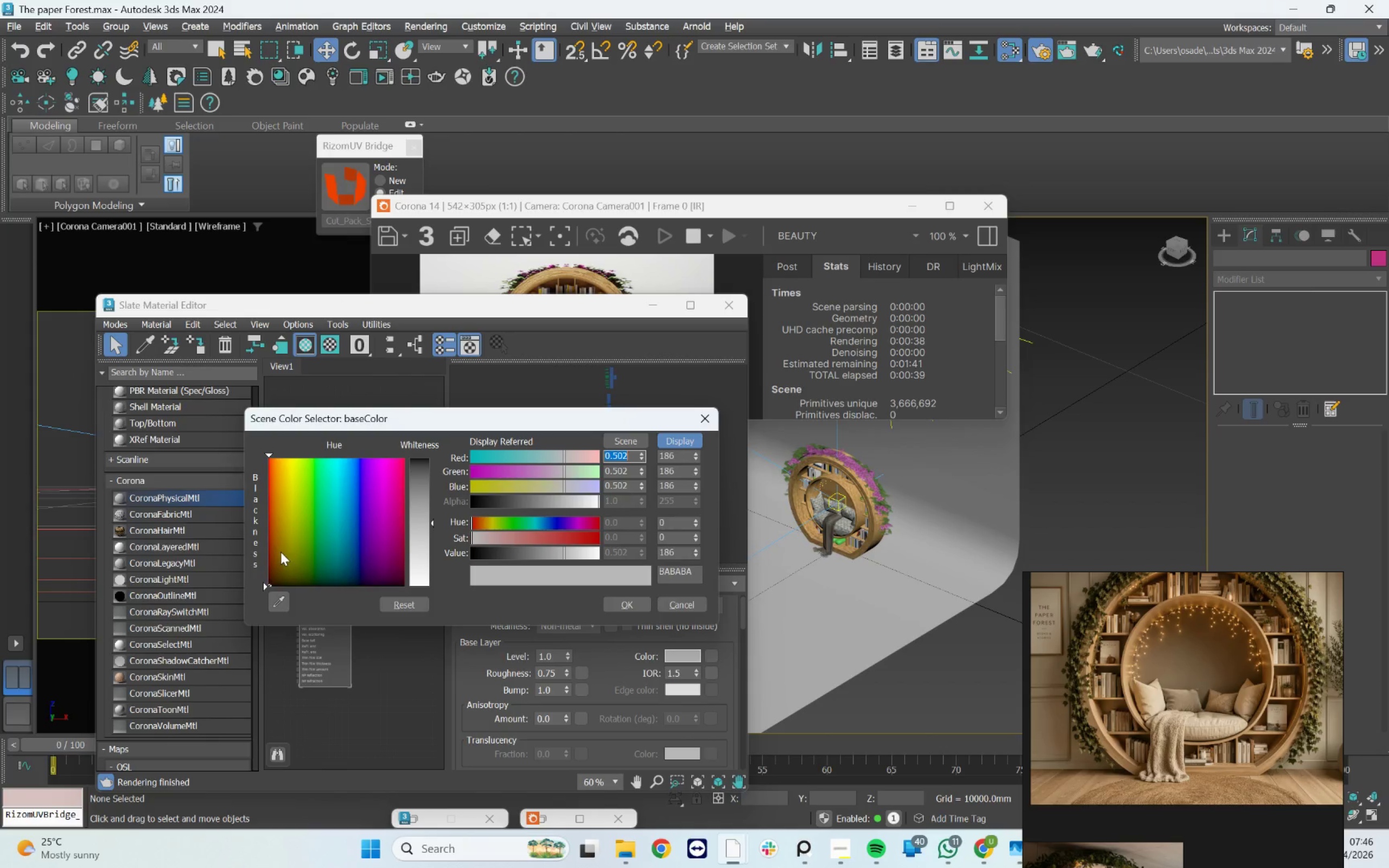 
left_click([279, 516])
 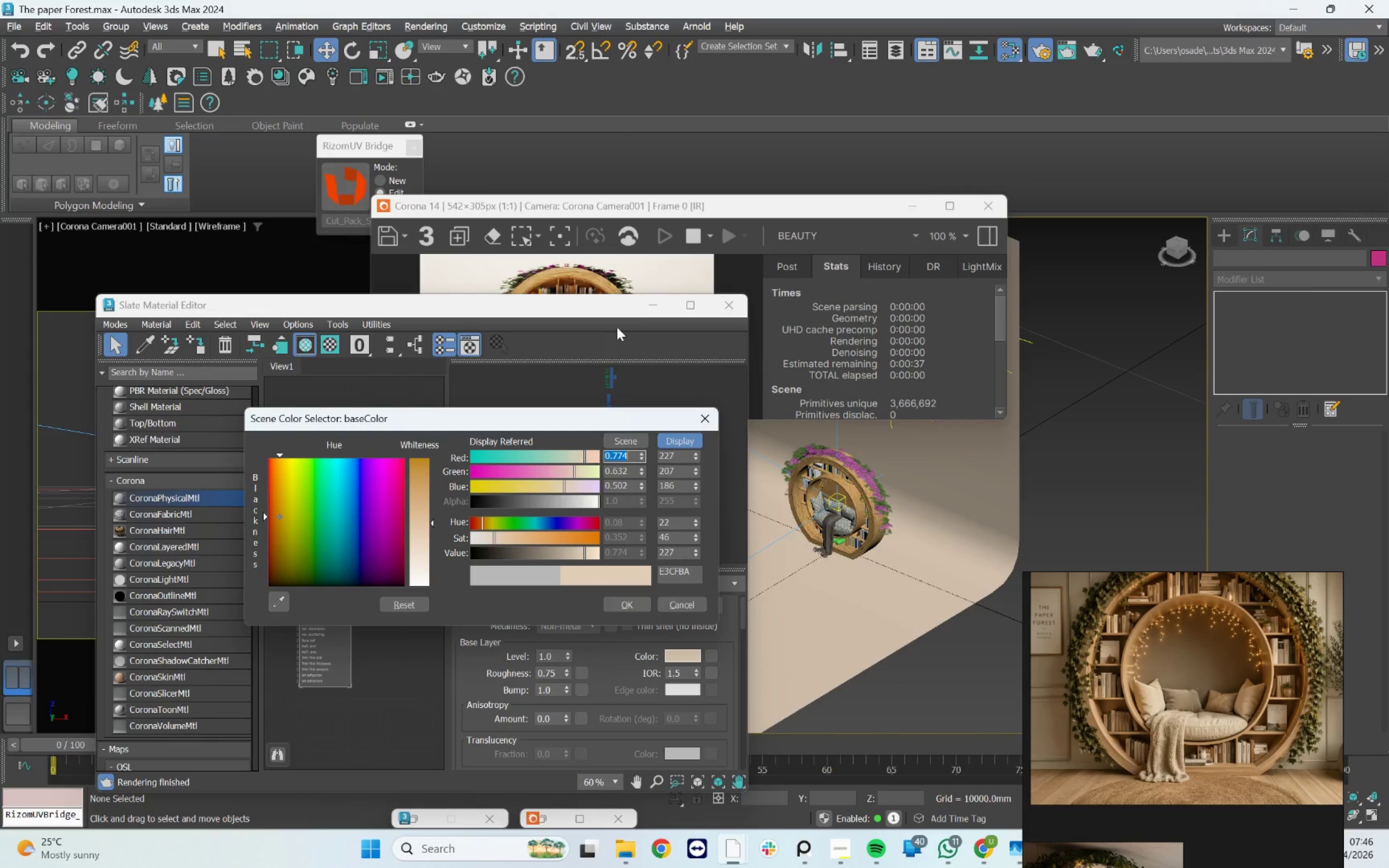 
left_click_drag(start_coordinate=[635, 301], to_coordinate=[565, 357])
 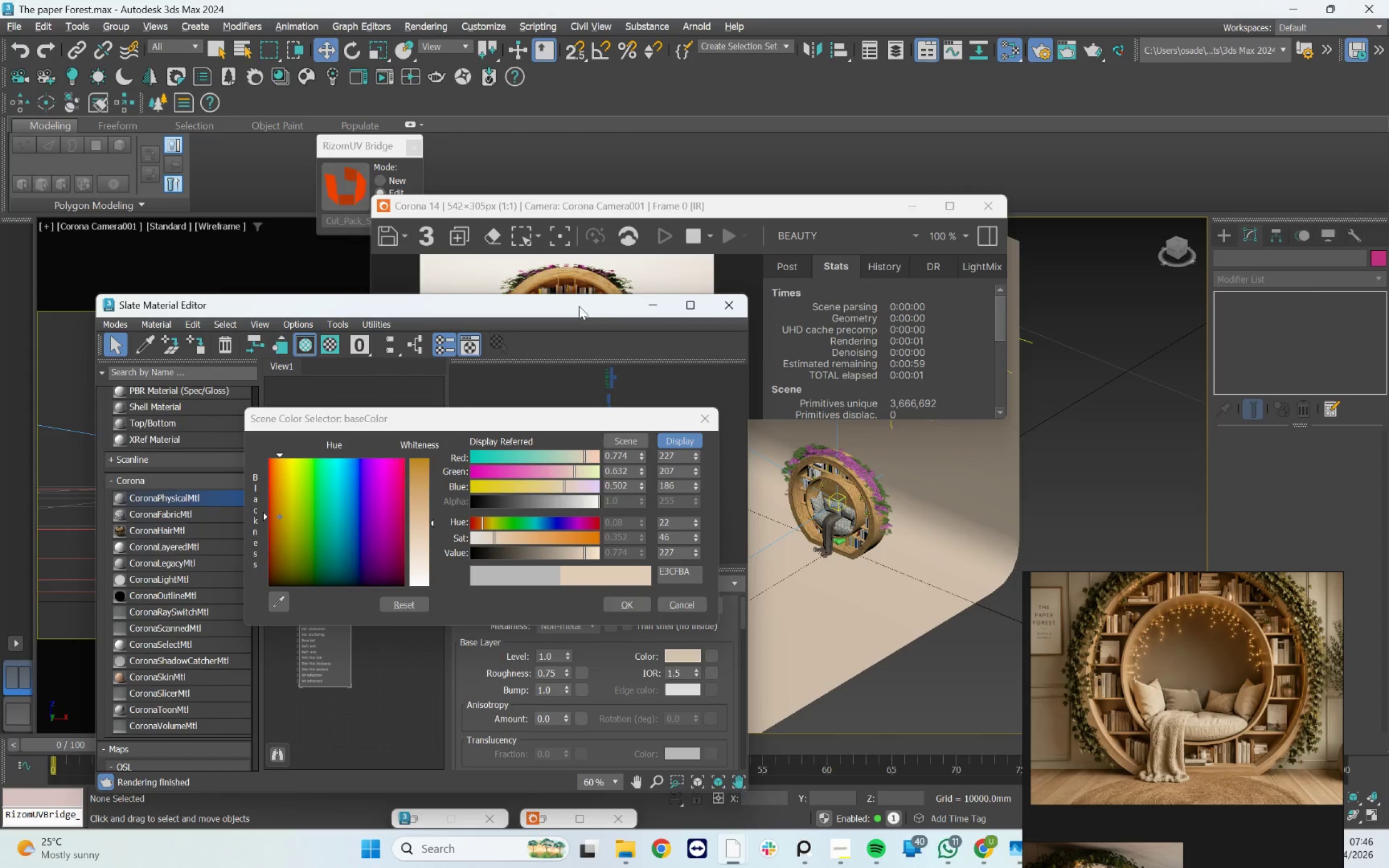 
left_click_drag(start_coordinate=[579, 306], to_coordinate=[372, 354])
 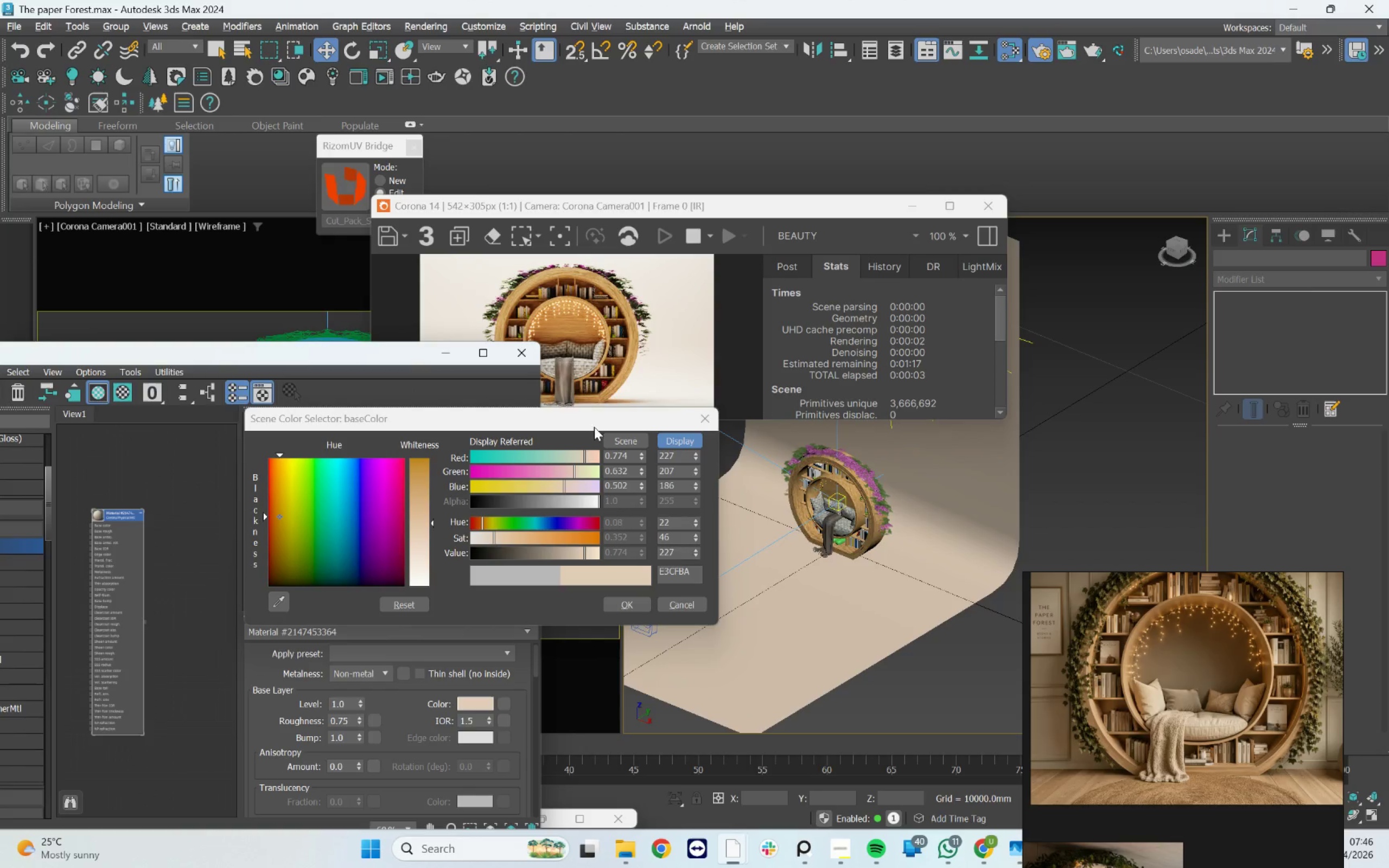 
left_click_drag(start_coordinate=[590, 423], to_coordinate=[684, 546])
 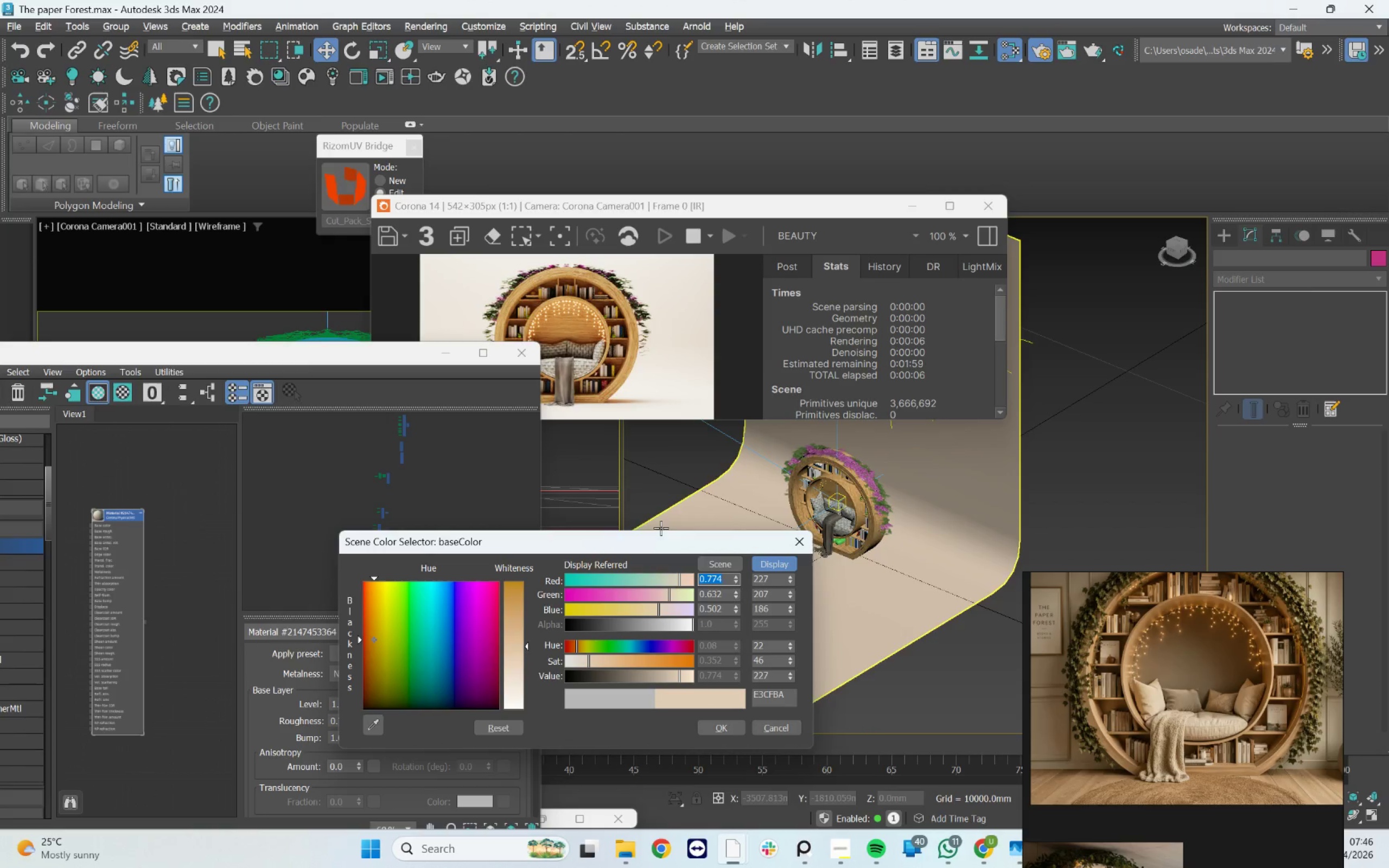 
left_click([607, 663])
 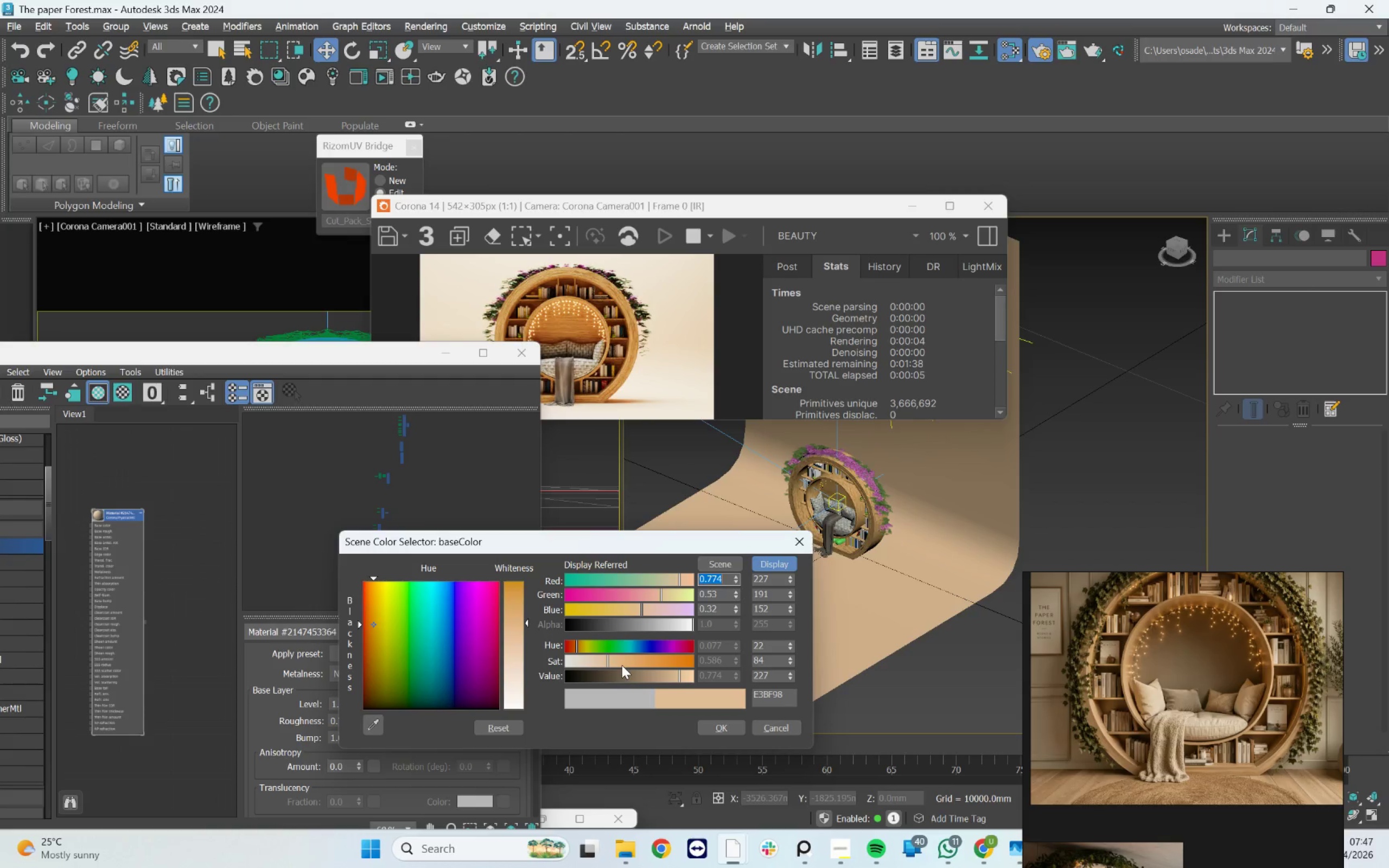 
wait(7.69)
 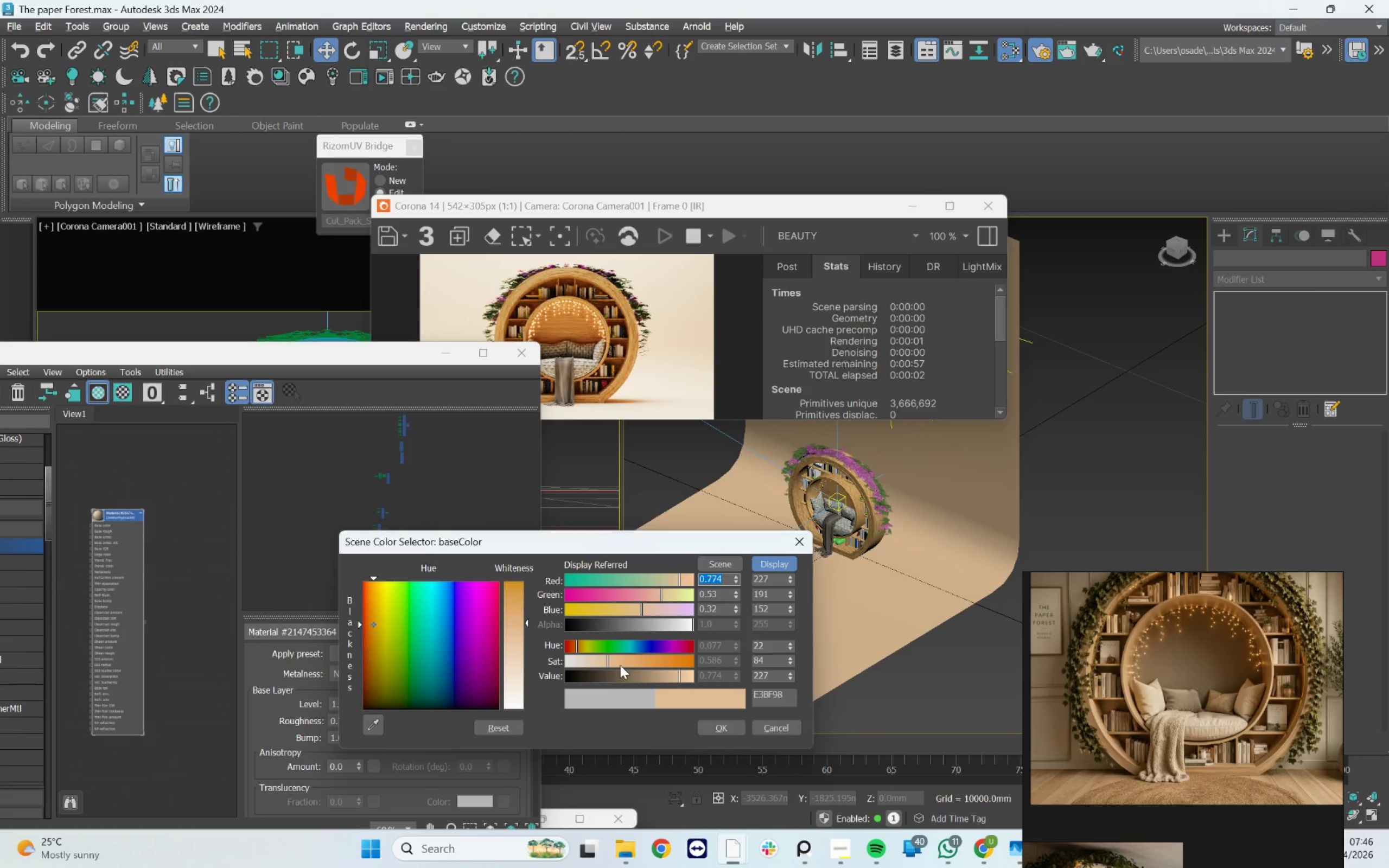 
left_click([651, 661])
 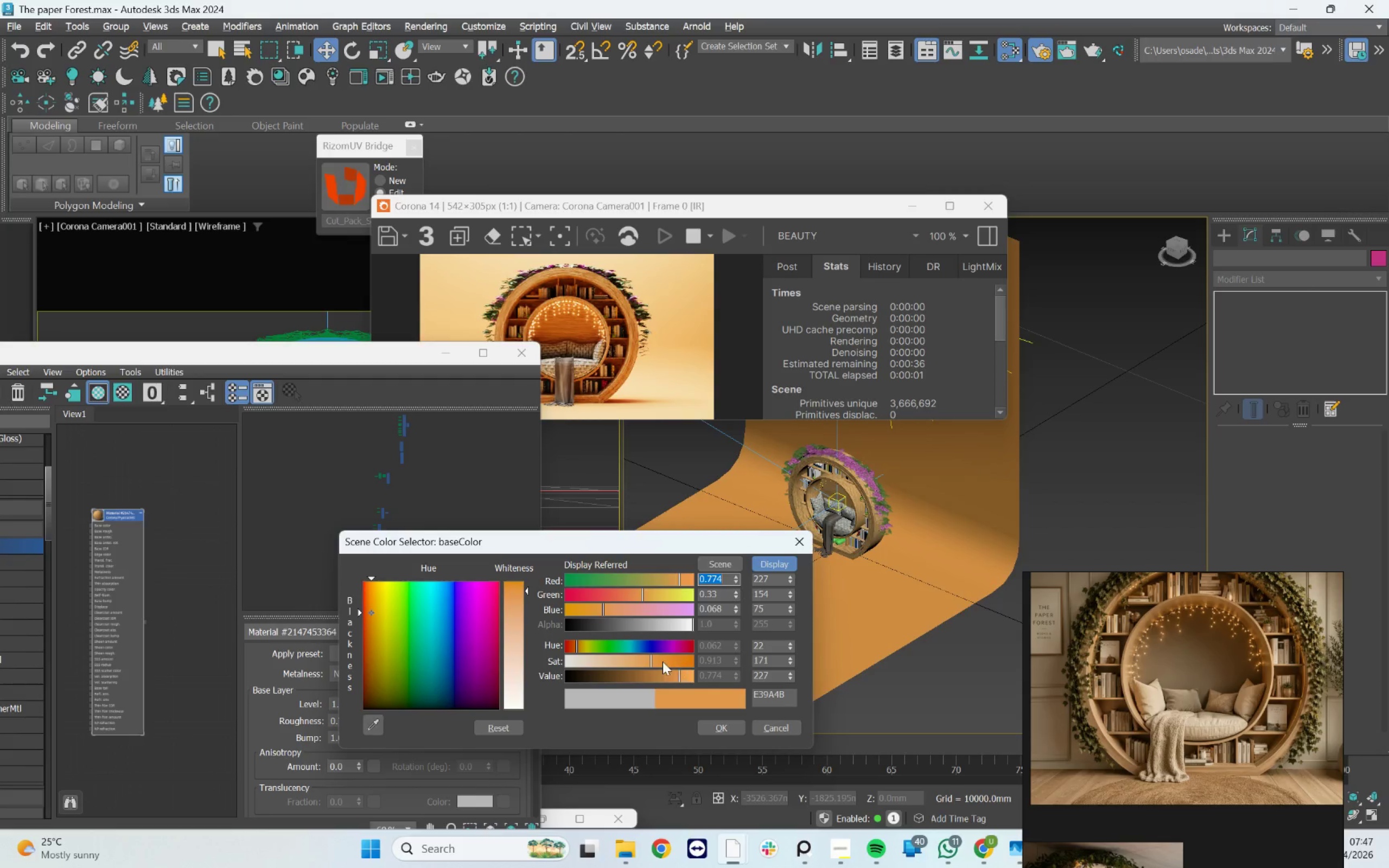 
left_click([622, 663])
 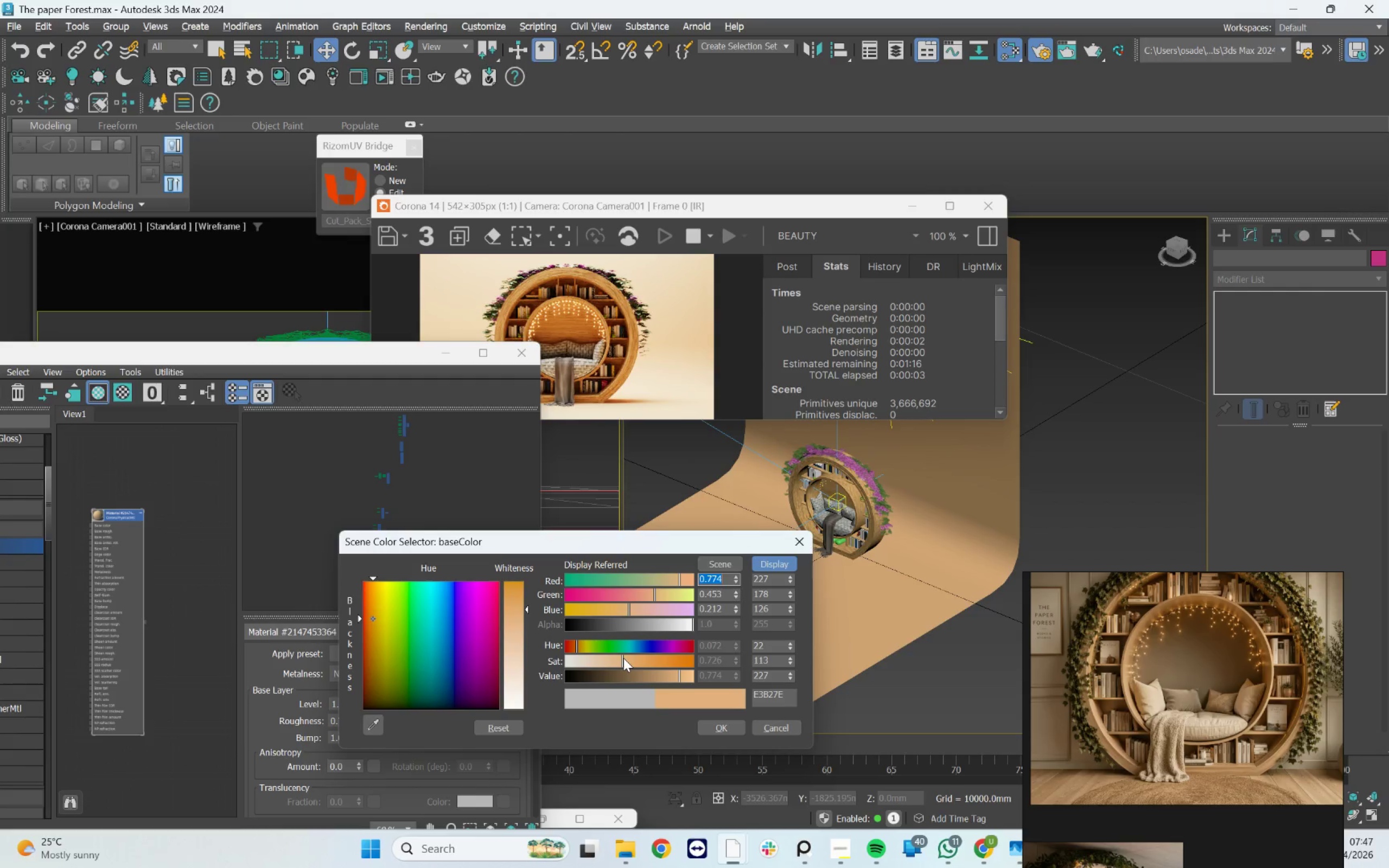 
wait(9.12)
 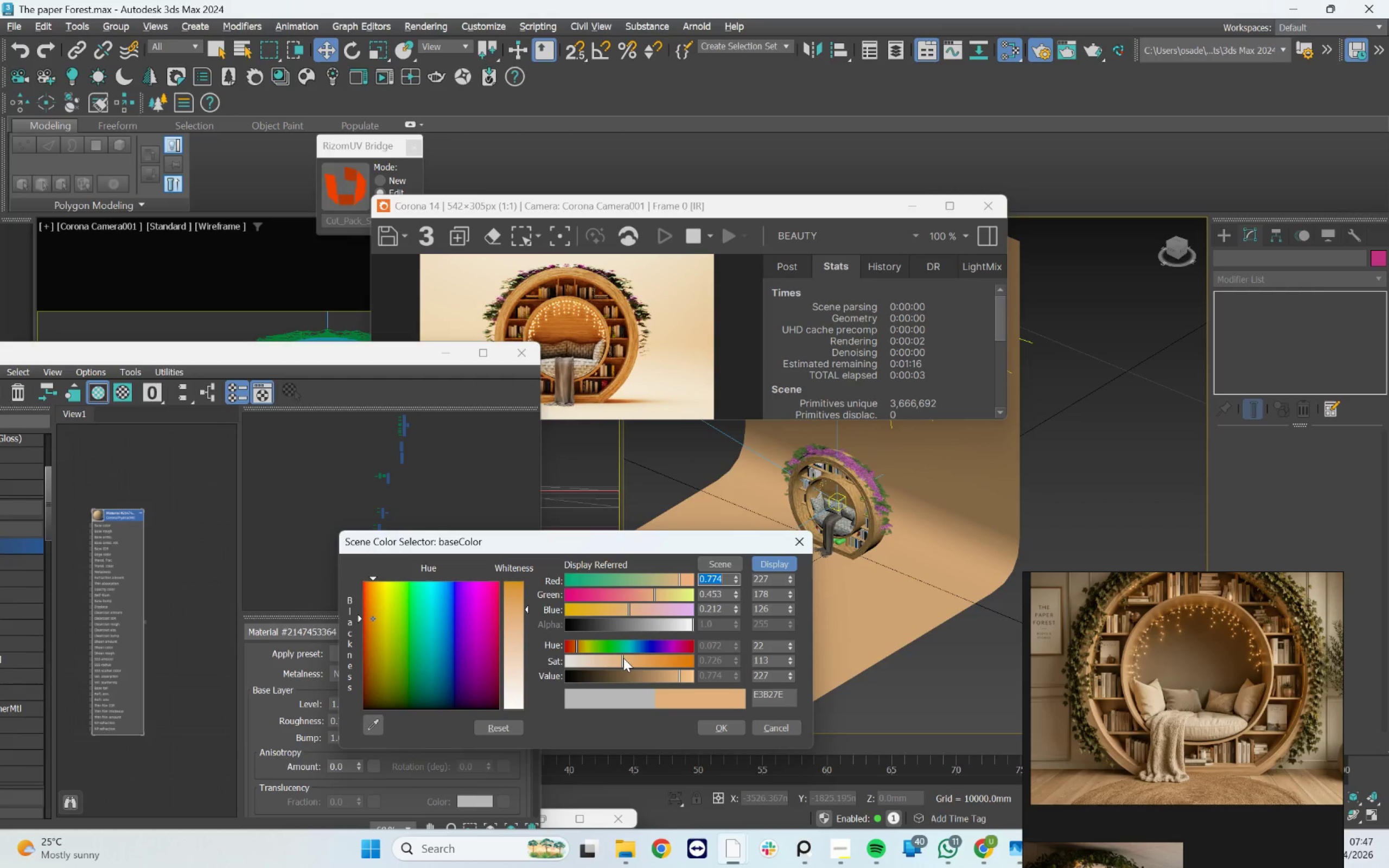 
left_click_drag(start_coordinate=[687, 676], to_coordinate=[693, 677])
 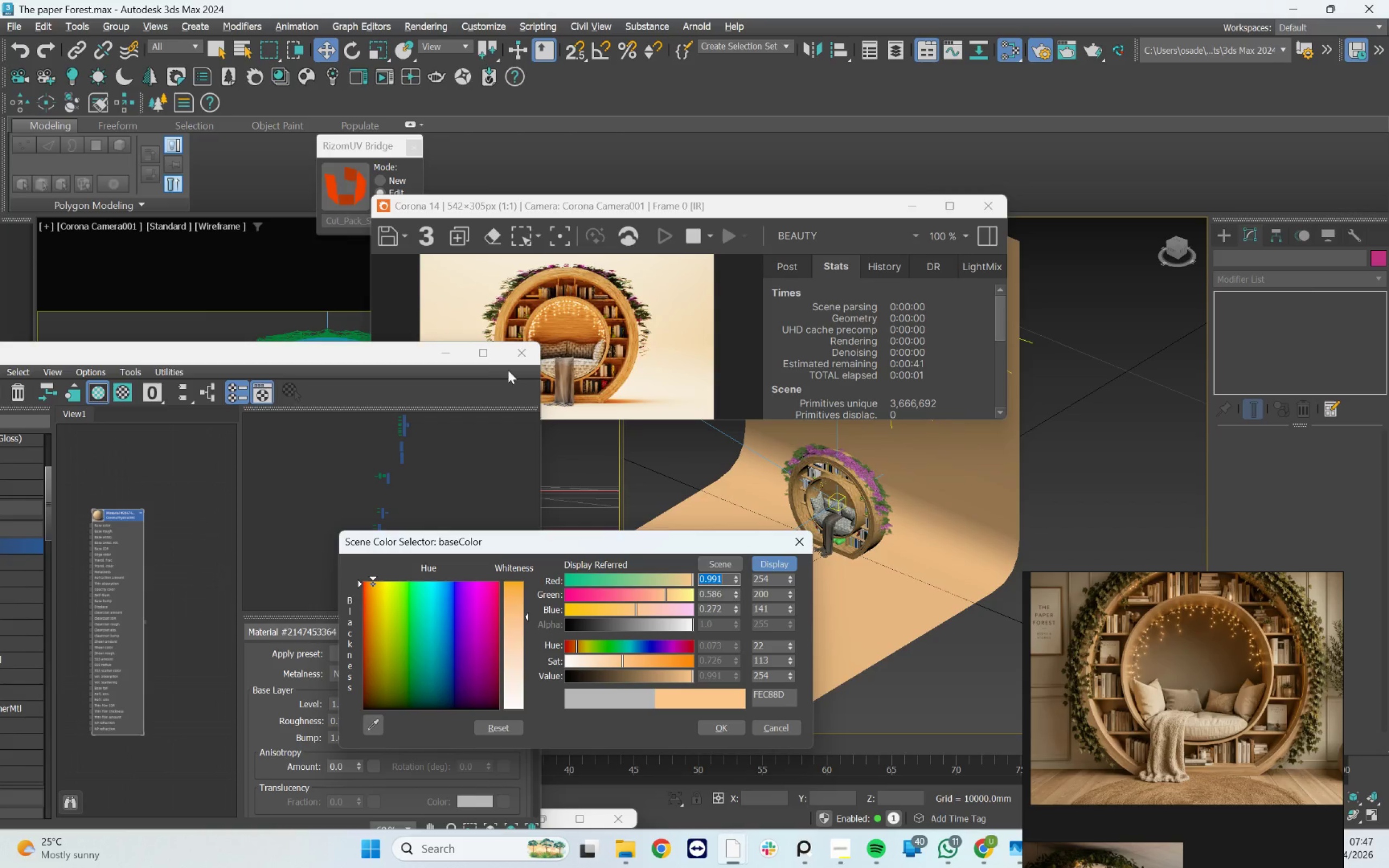 
left_click([451, 353])
 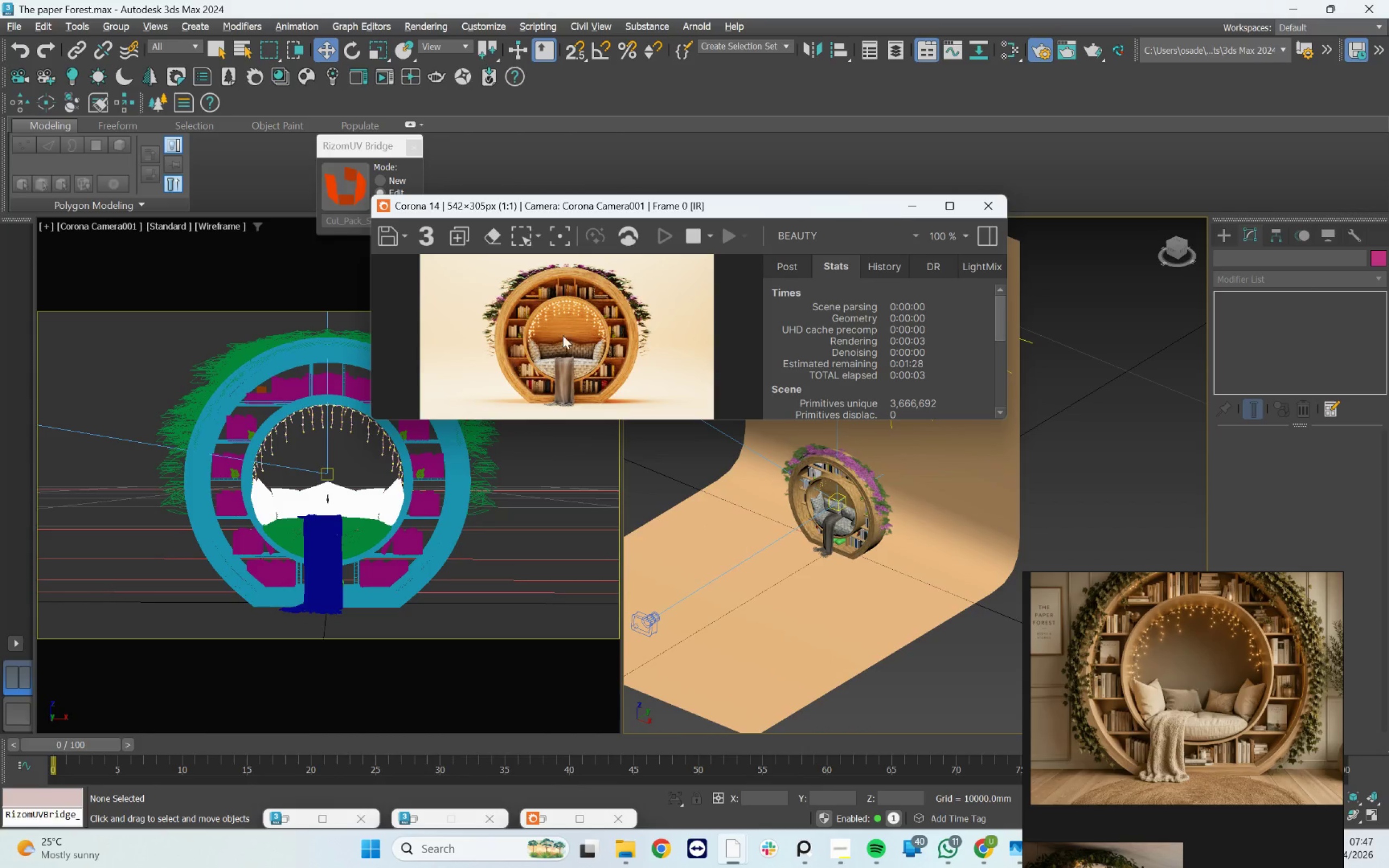 
scroll: coordinate [554, 290], scroll_direction: up, amount: 1.0
 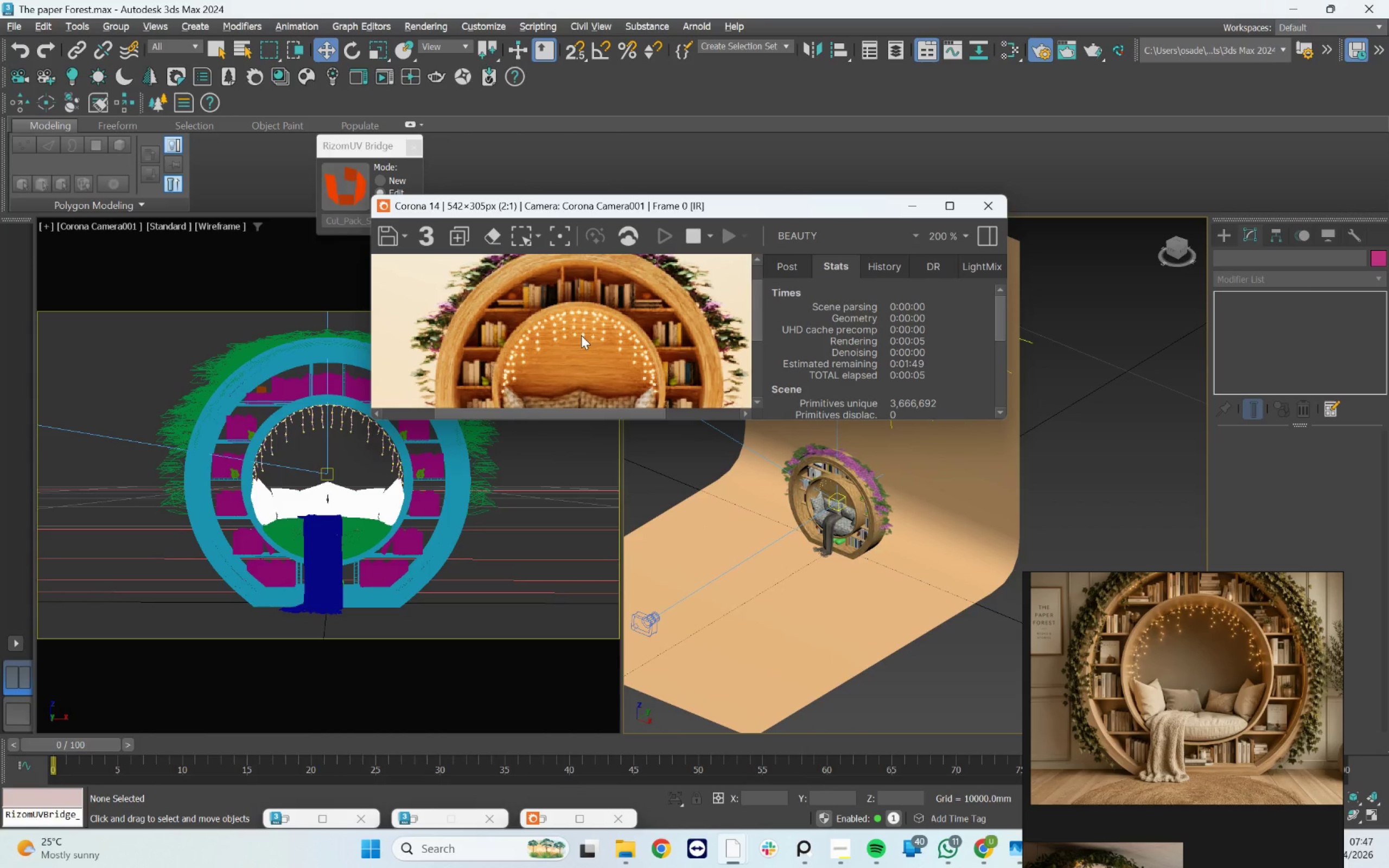 
scroll: coordinate [581, 335], scroll_direction: down, amount: 1.0
 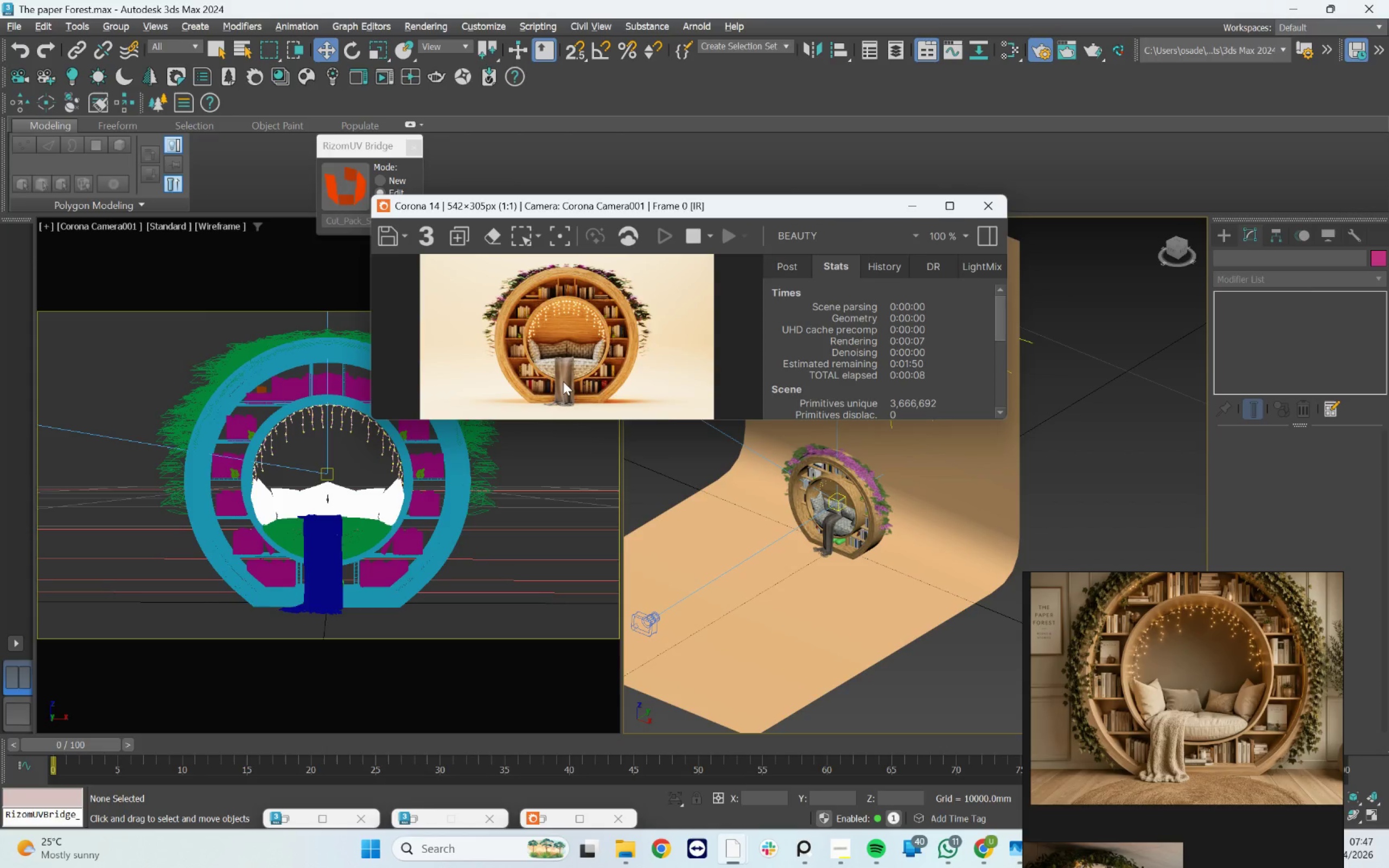 
scroll: coordinate [563, 381], scroll_direction: up, amount: 1.0
 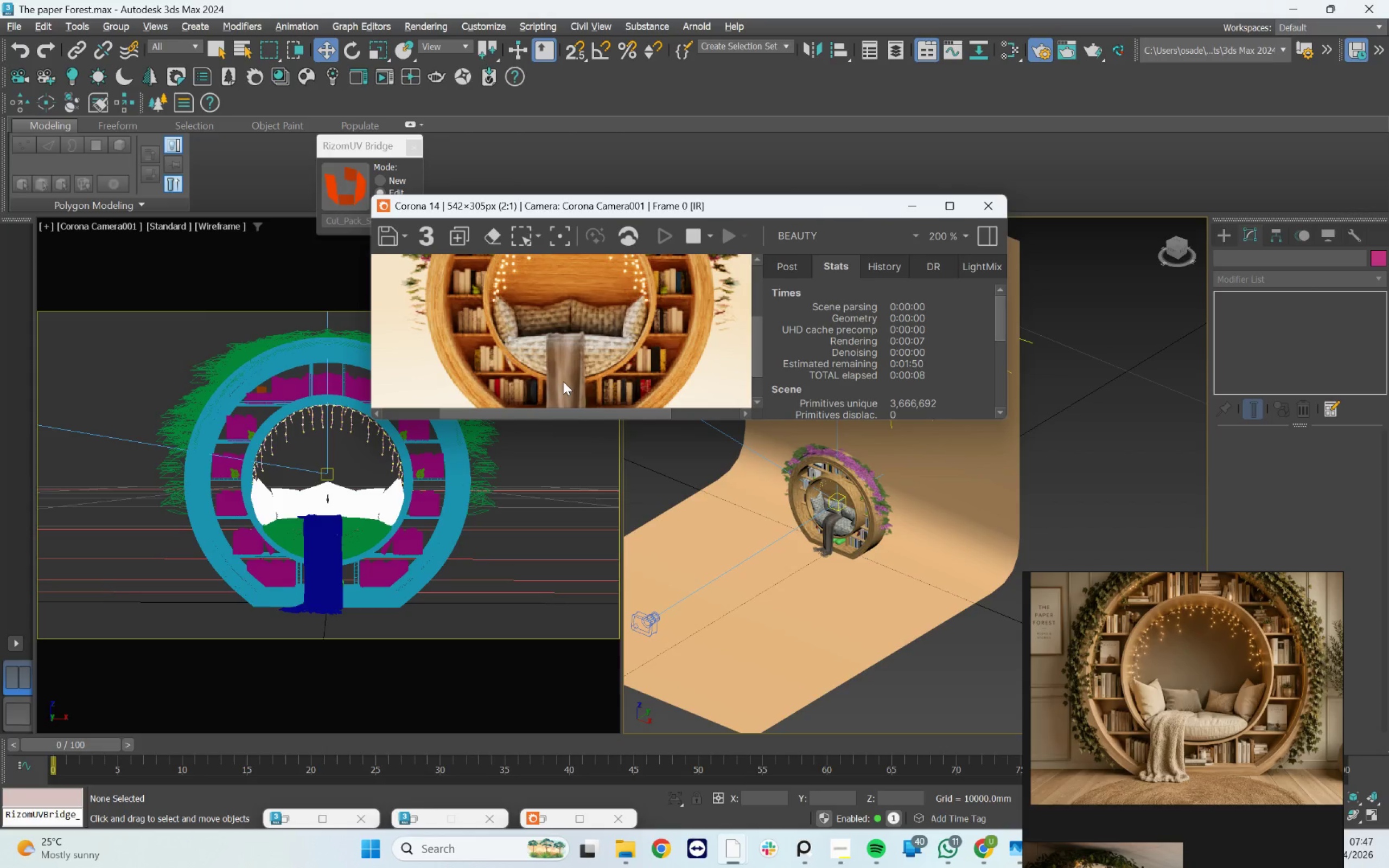 
scroll: coordinate [563, 381], scroll_direction: down, amount: 1.0
 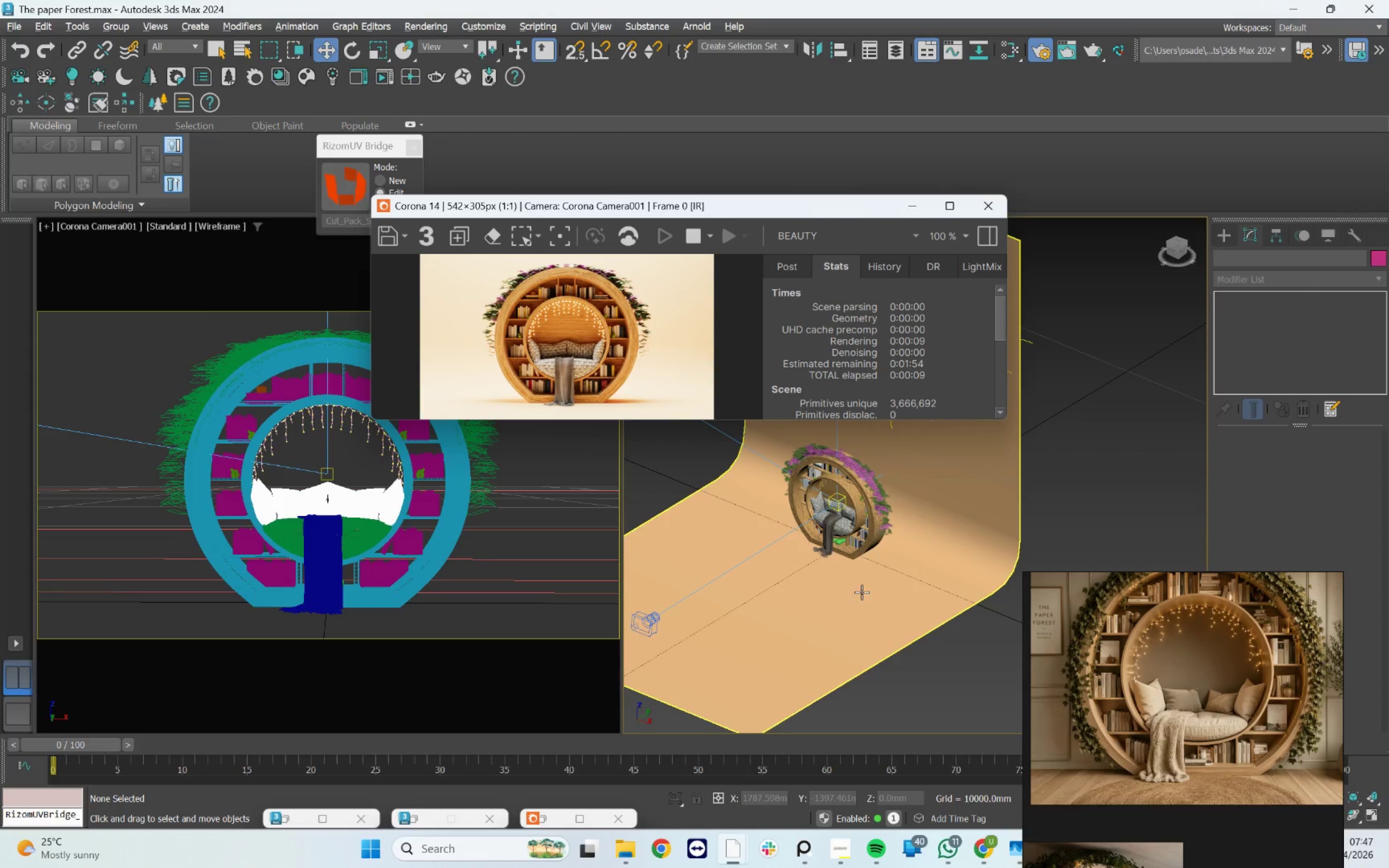 
left_click([865, 586])
 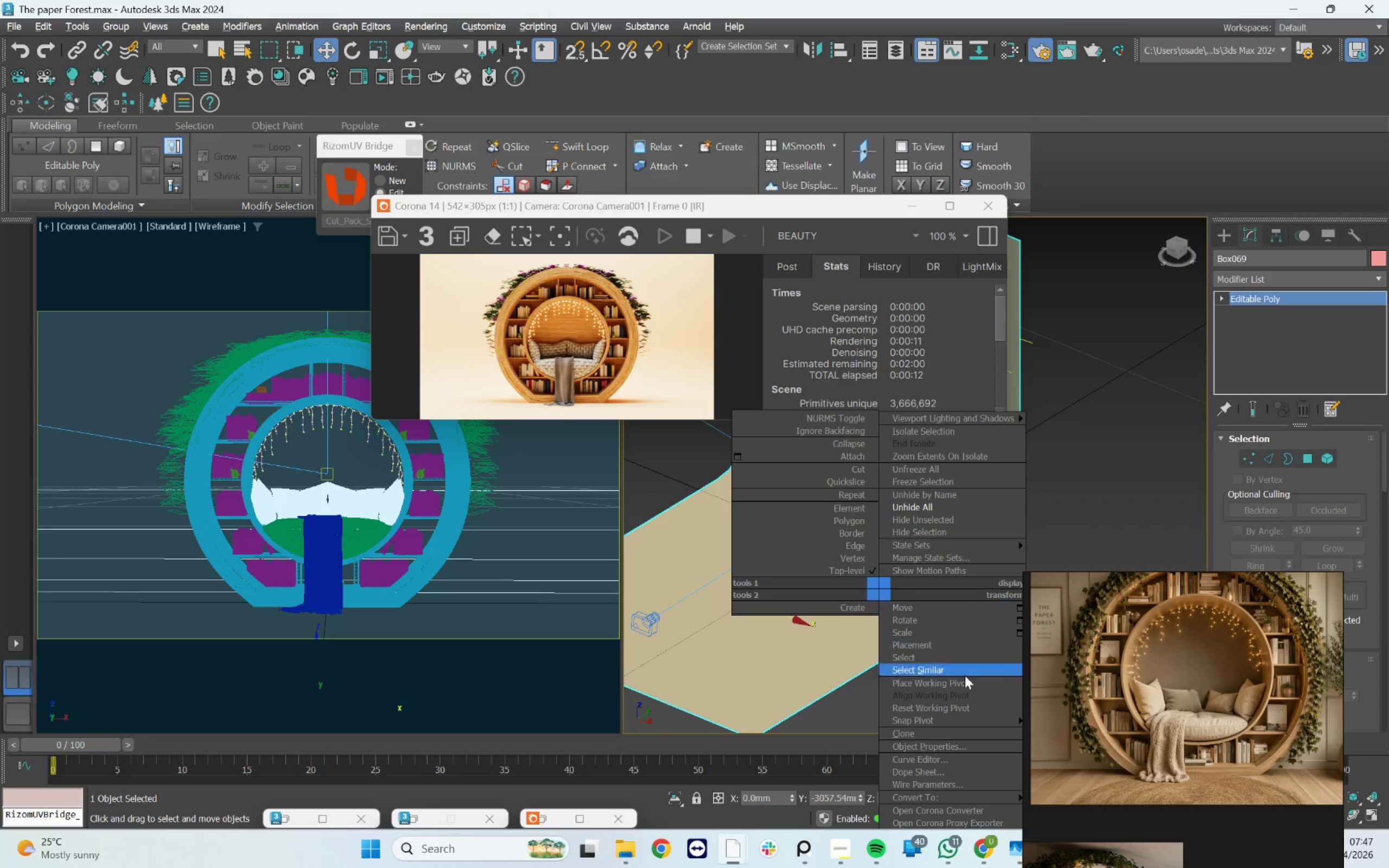 
left_click_drag(start_coordinate=[932, 748], to_coordinate=[932, 764])
 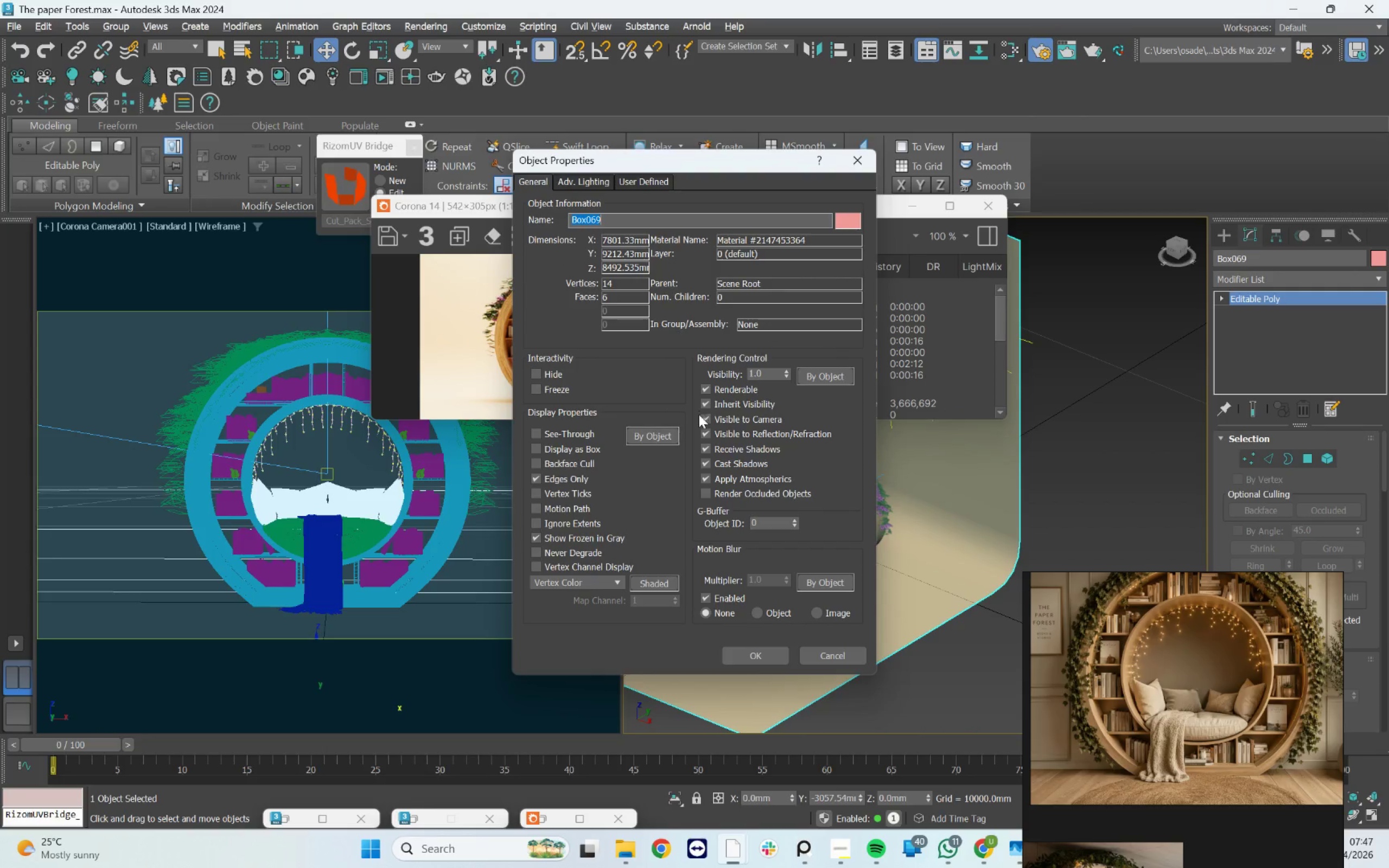 
left_click([704, 419])
 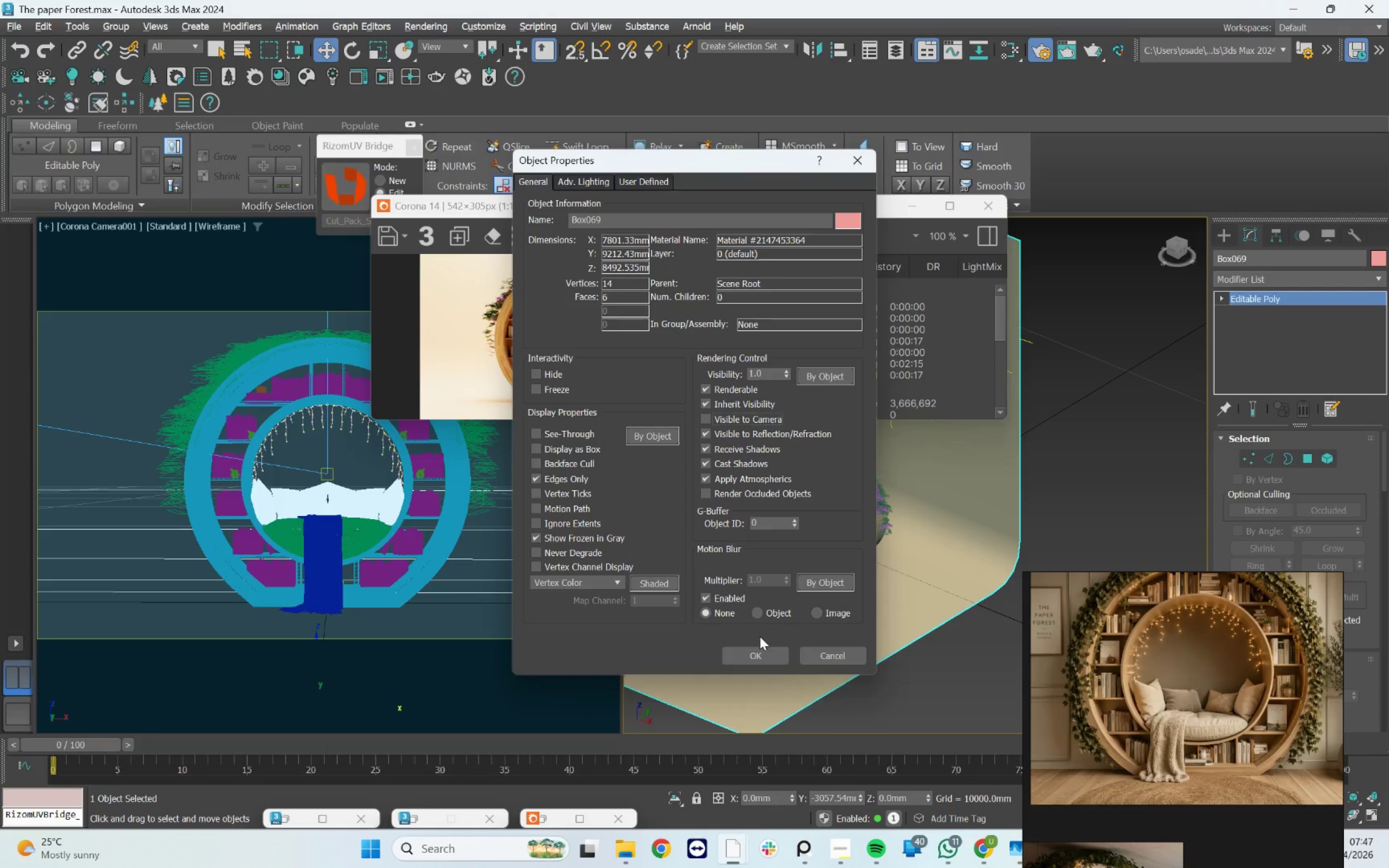 
left_click([752, 653])
 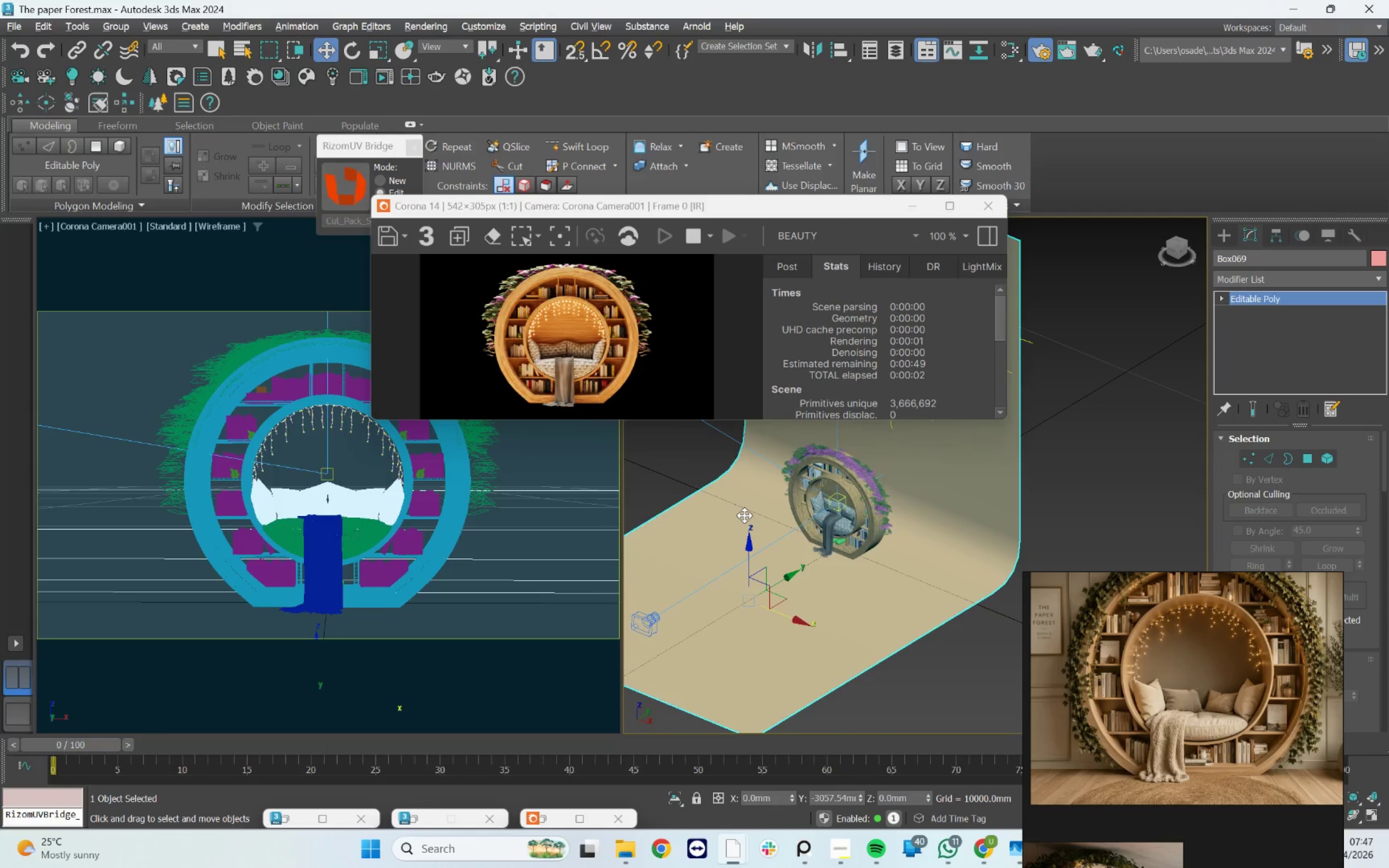 
key(Control+Z)
 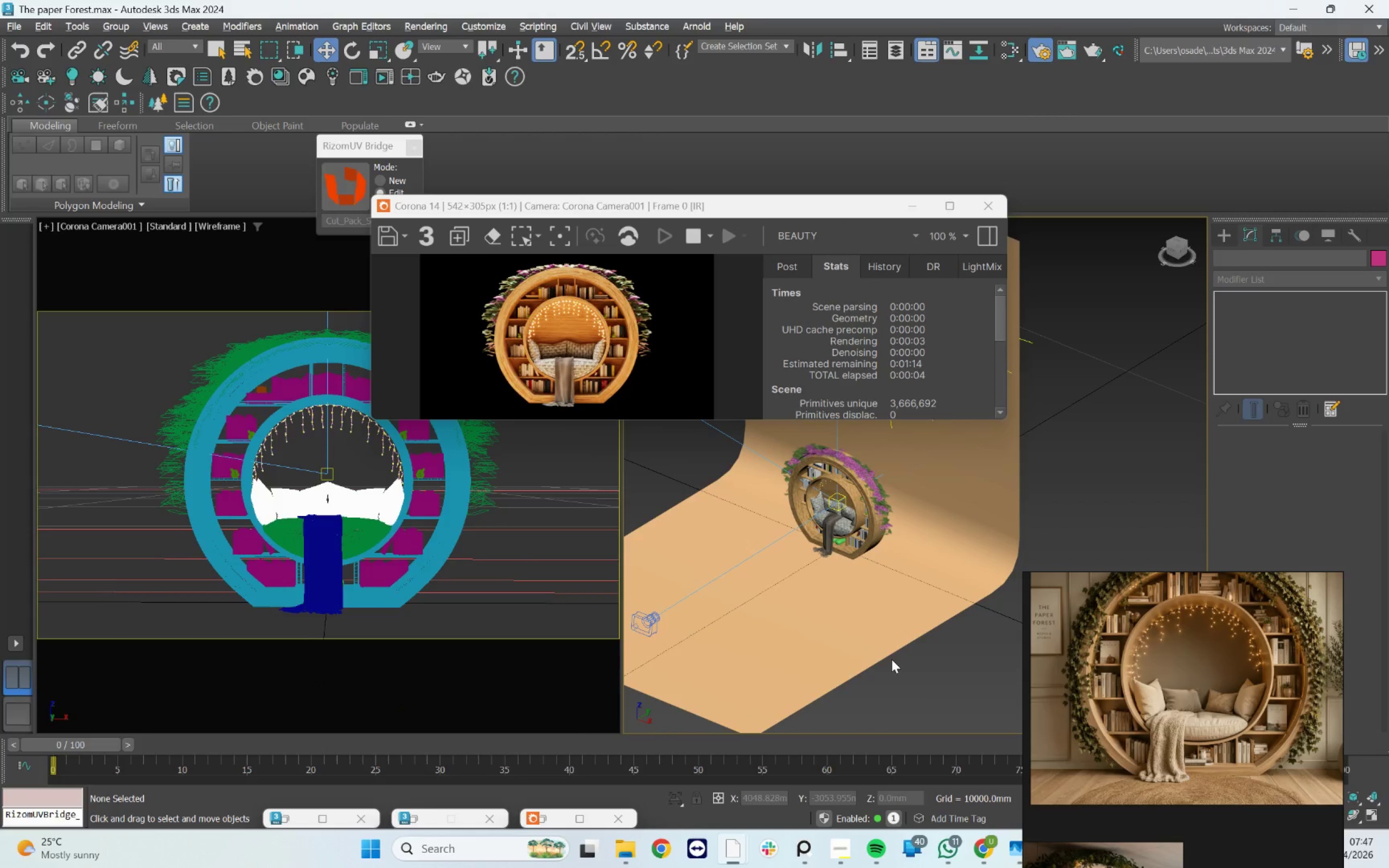 
double_click([883, 626])
 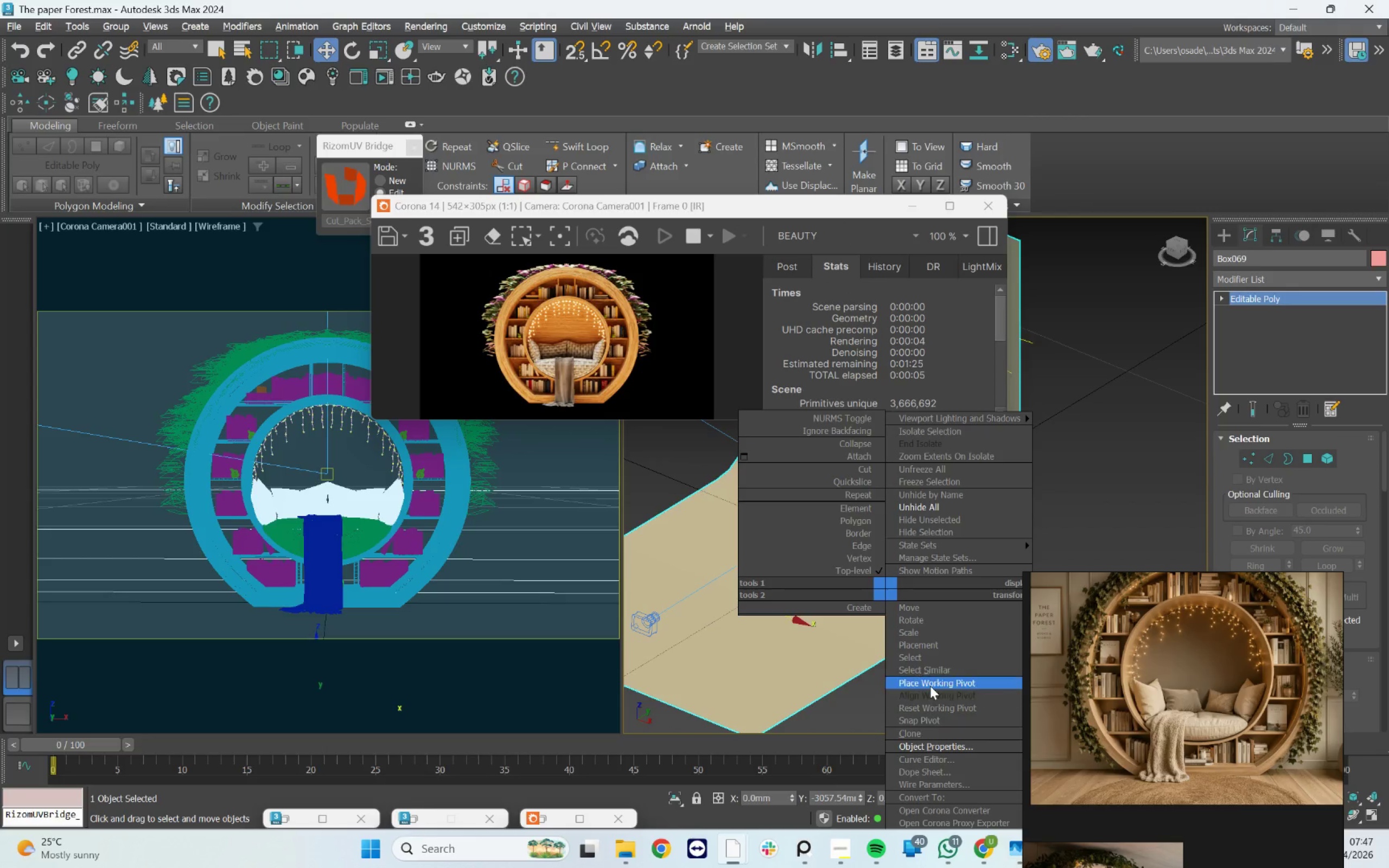 
left_click_drag(start_coordinate=[923, 742], to_coordinate=[922, 763])
 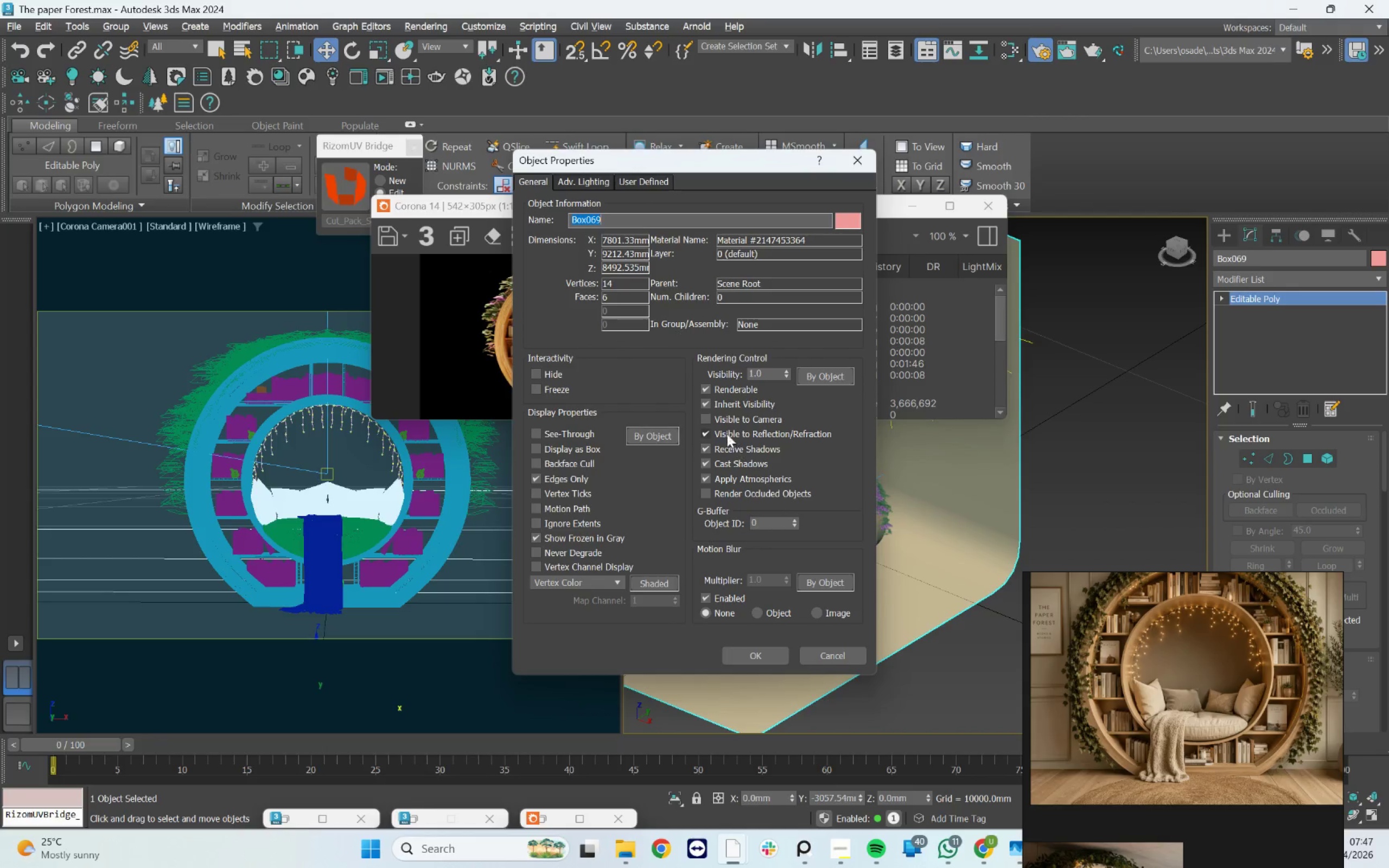 
left_click_drag(start_coordinate=[705, 423], to_coordinate=[747, 662])
 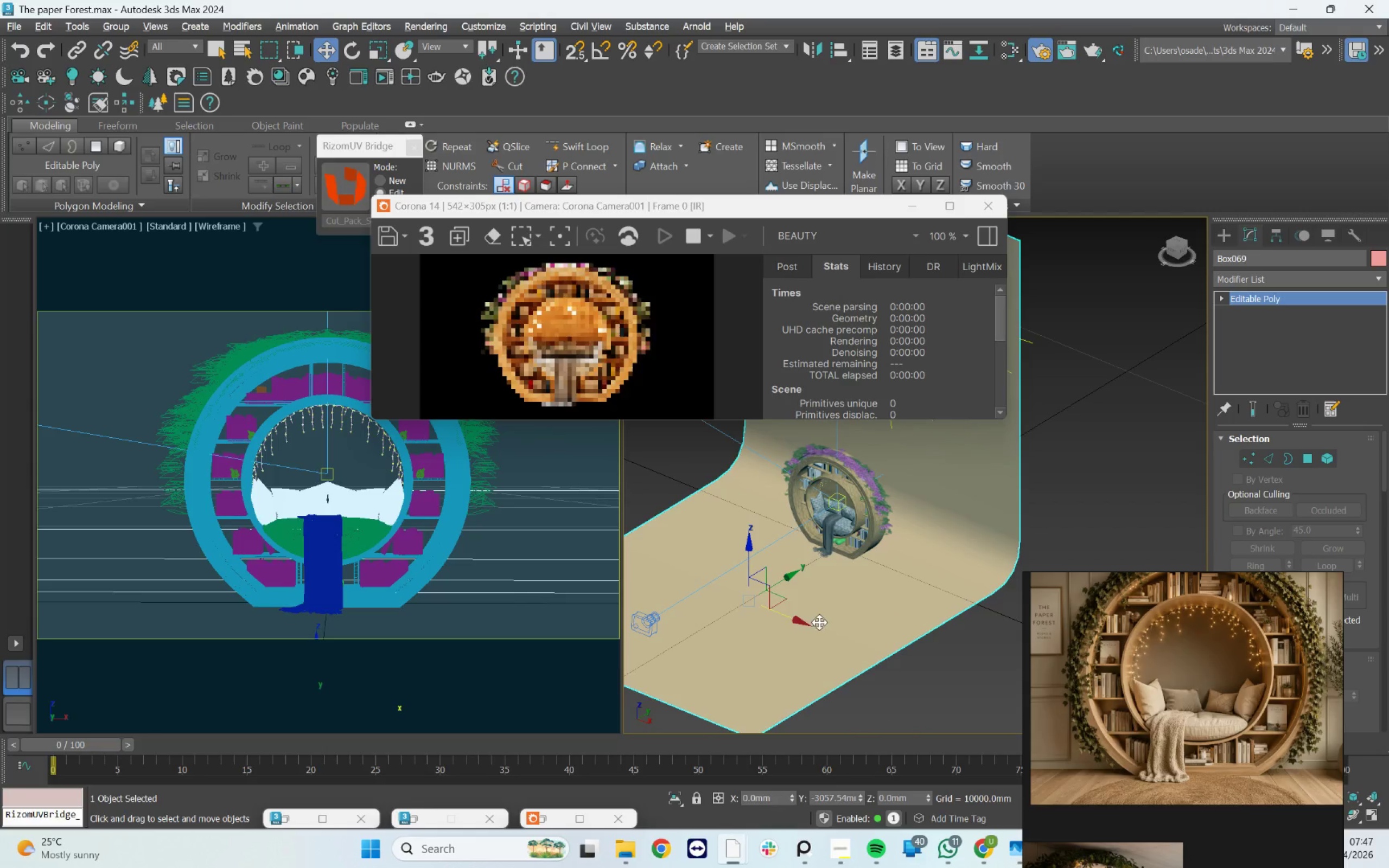 
left_click([747, 662])
 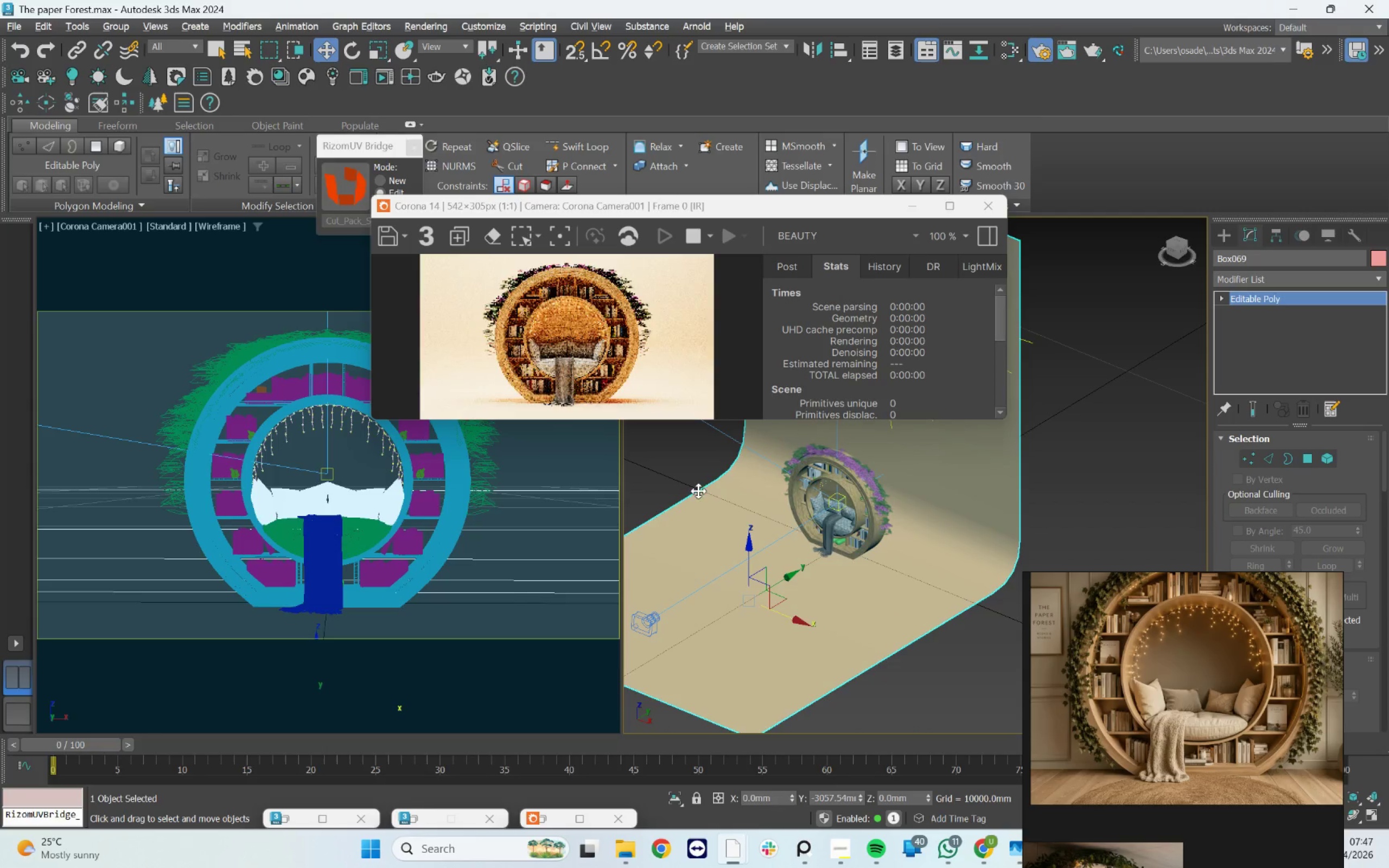 
left_click([698, 467])
 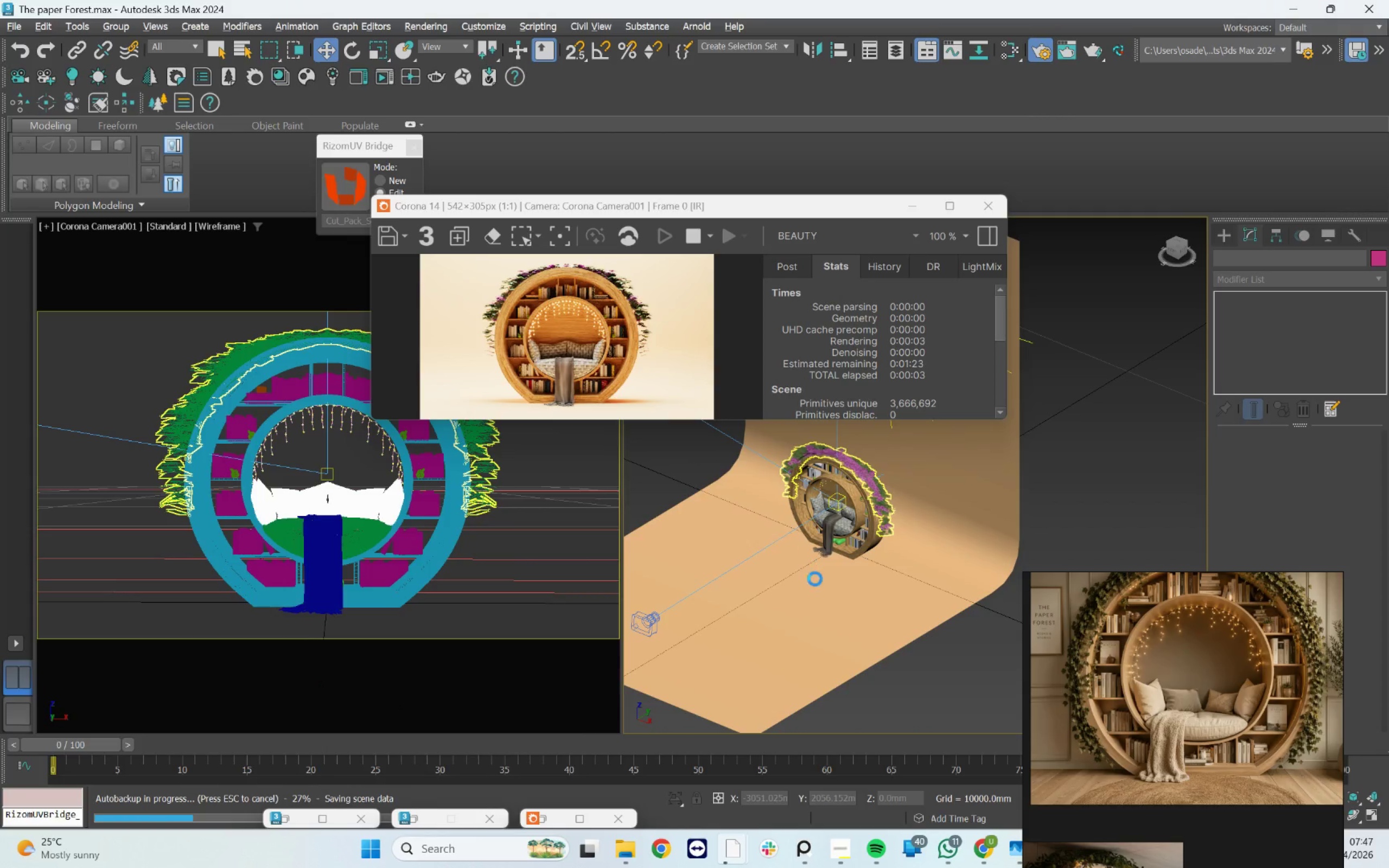 
wait(9.95)
 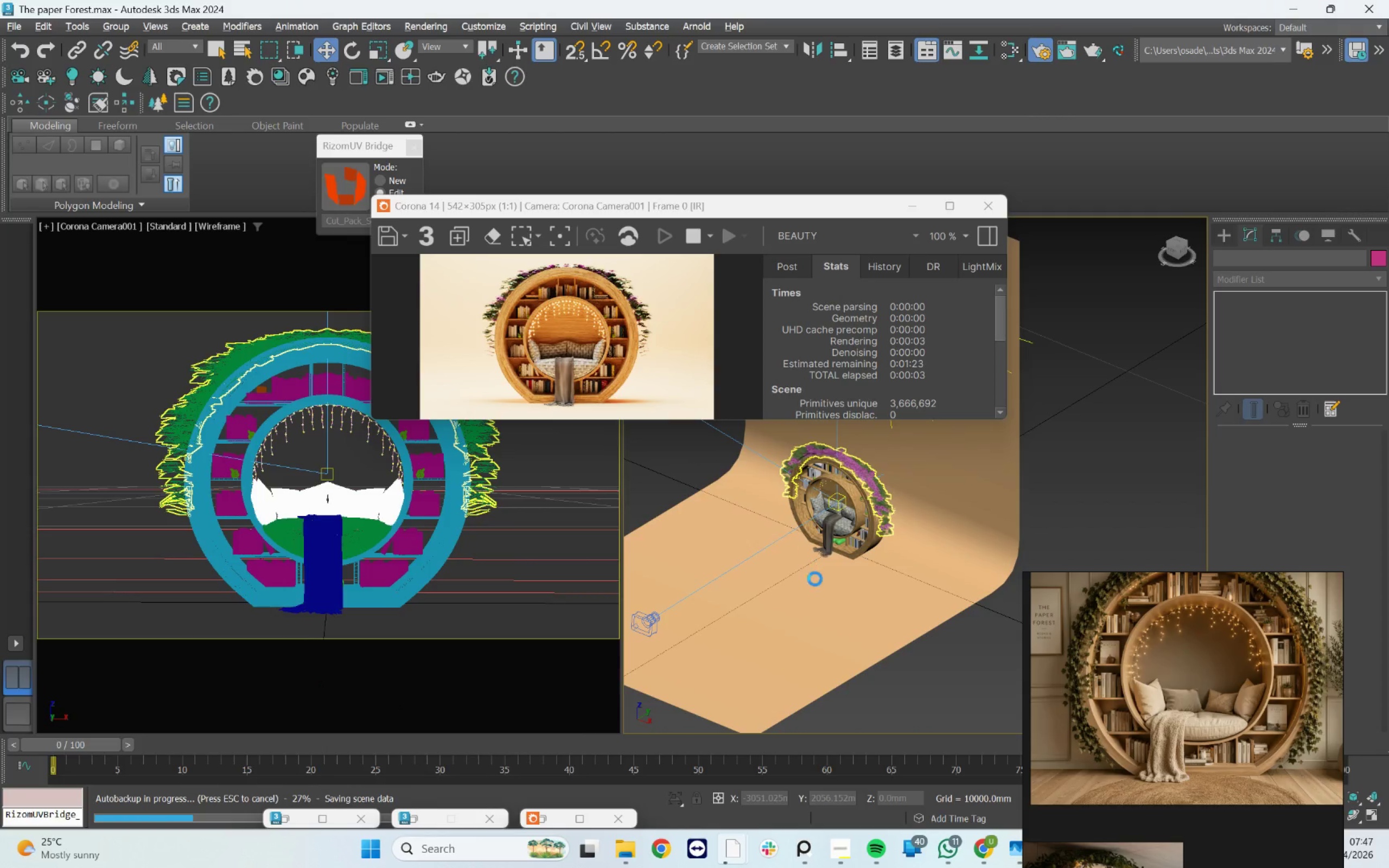 
left_click([580, 368])
 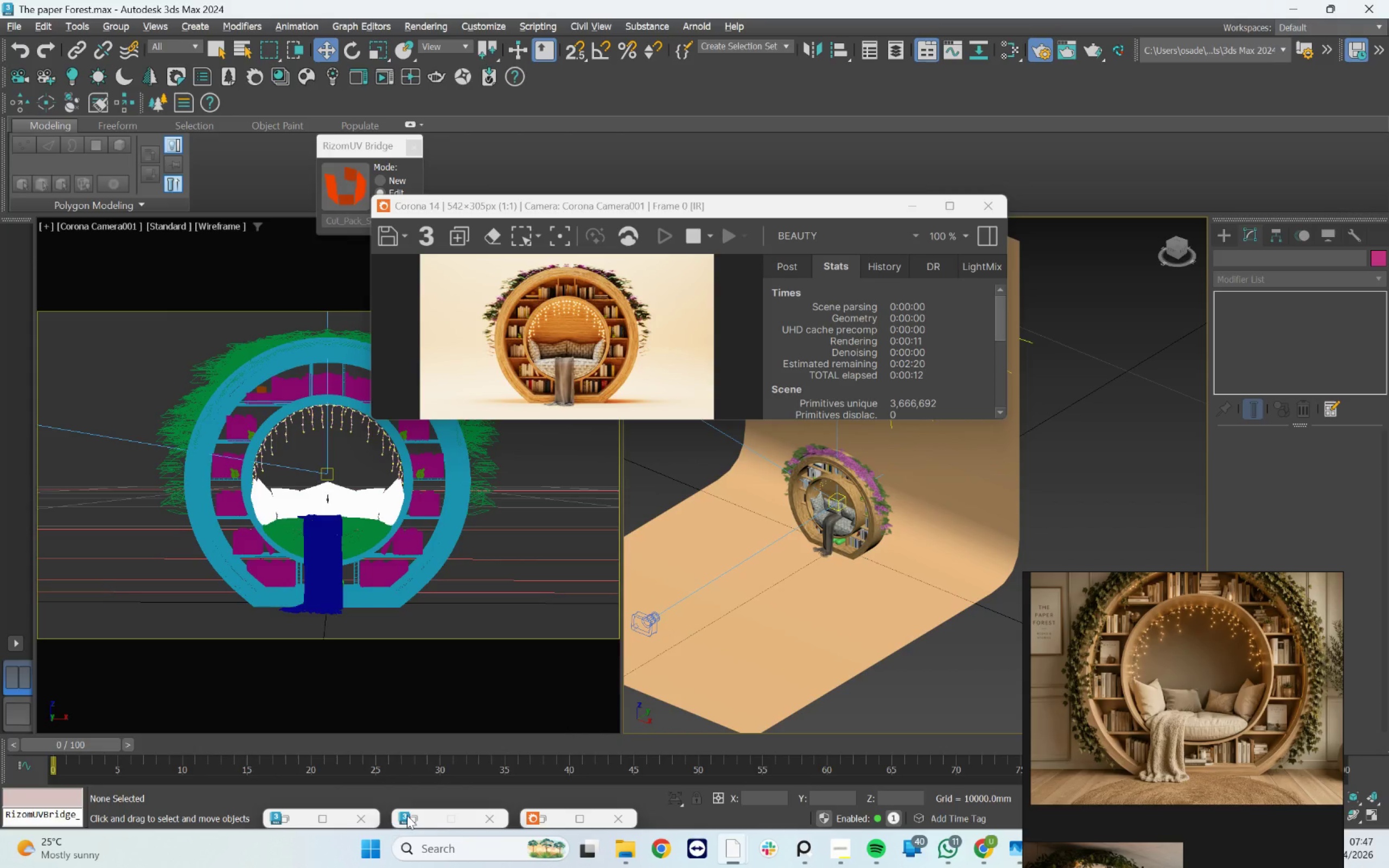 
left_click([412, 814])
 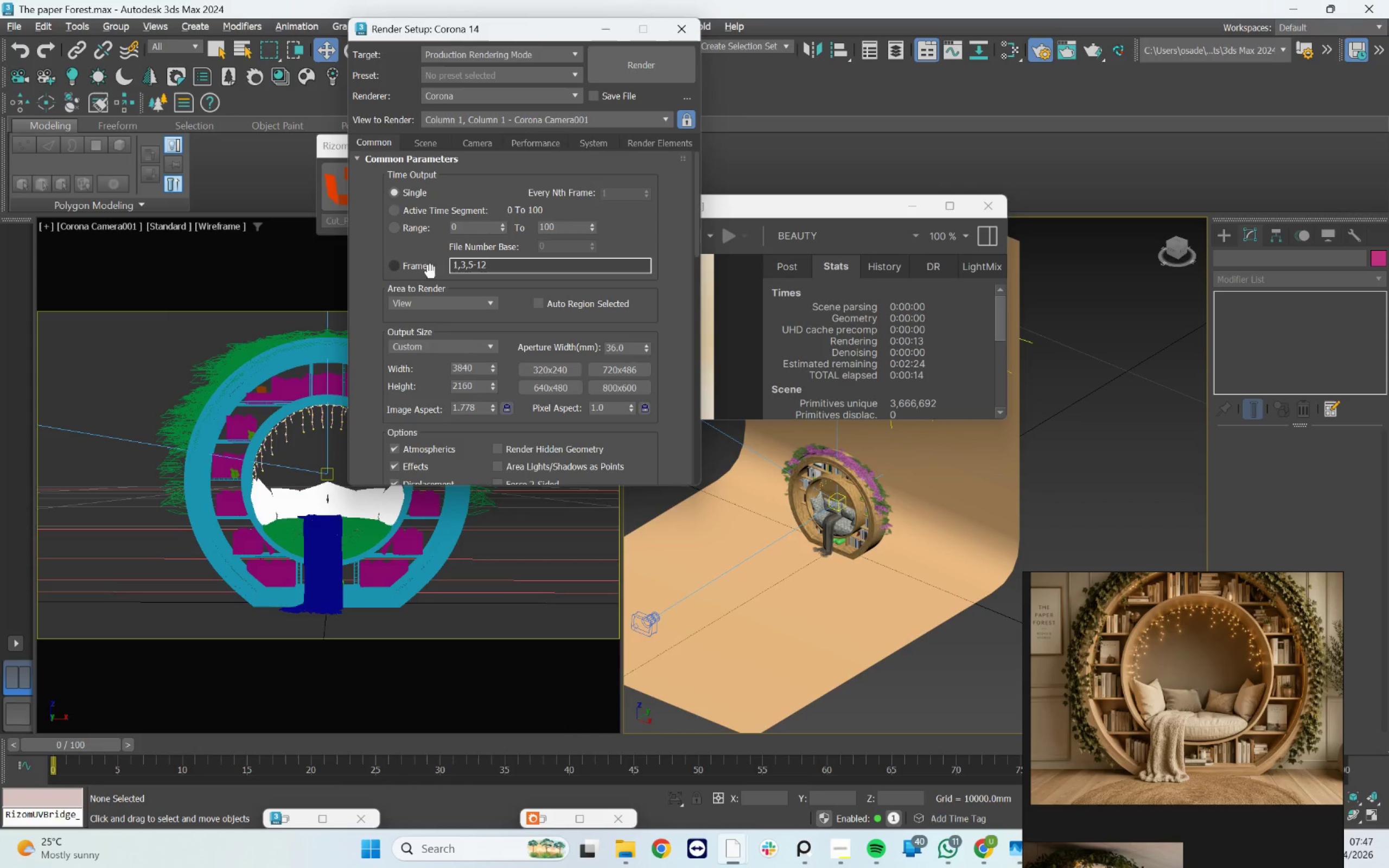 
left_click([610, 30])
 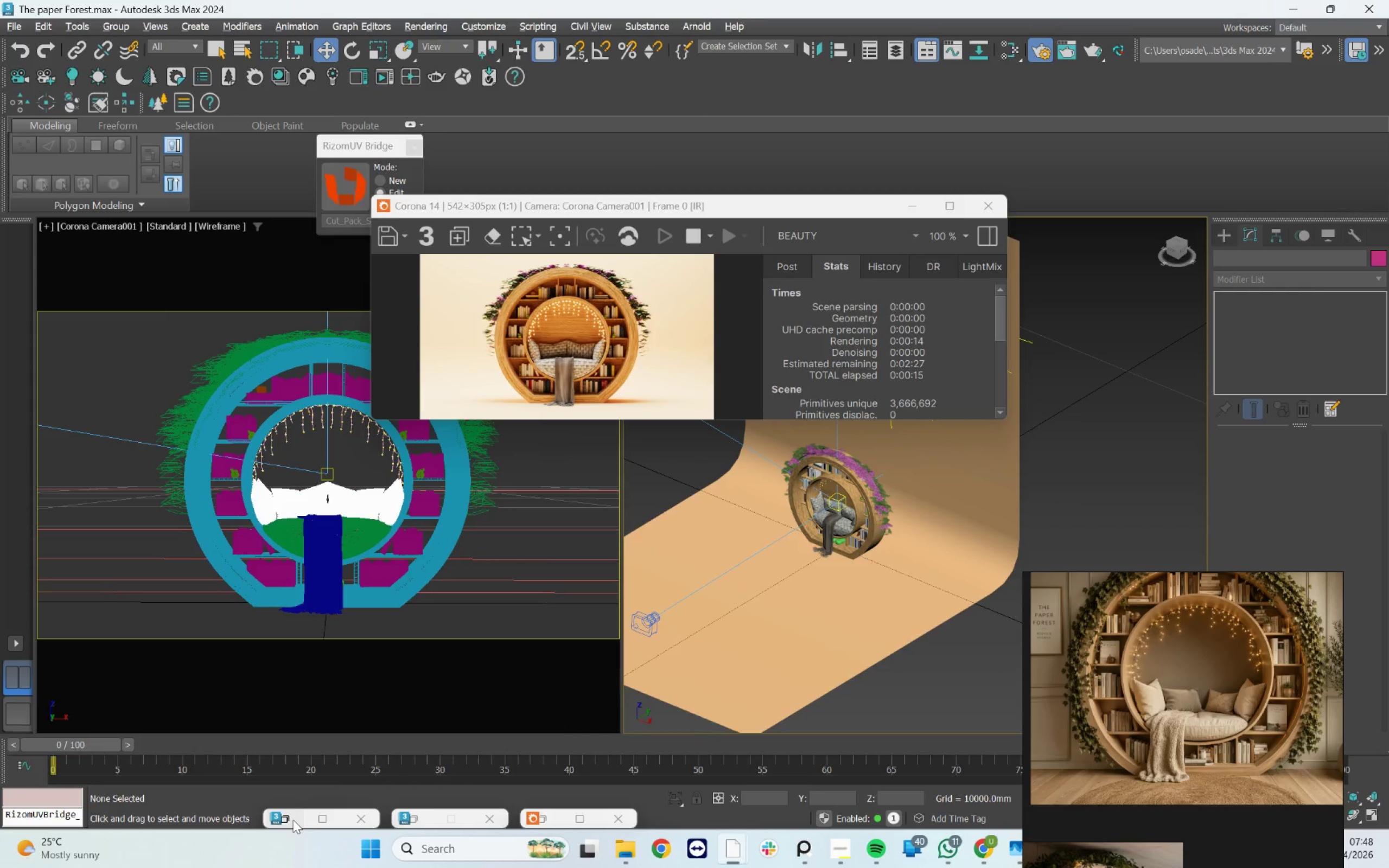 
left_click([282, 820])
 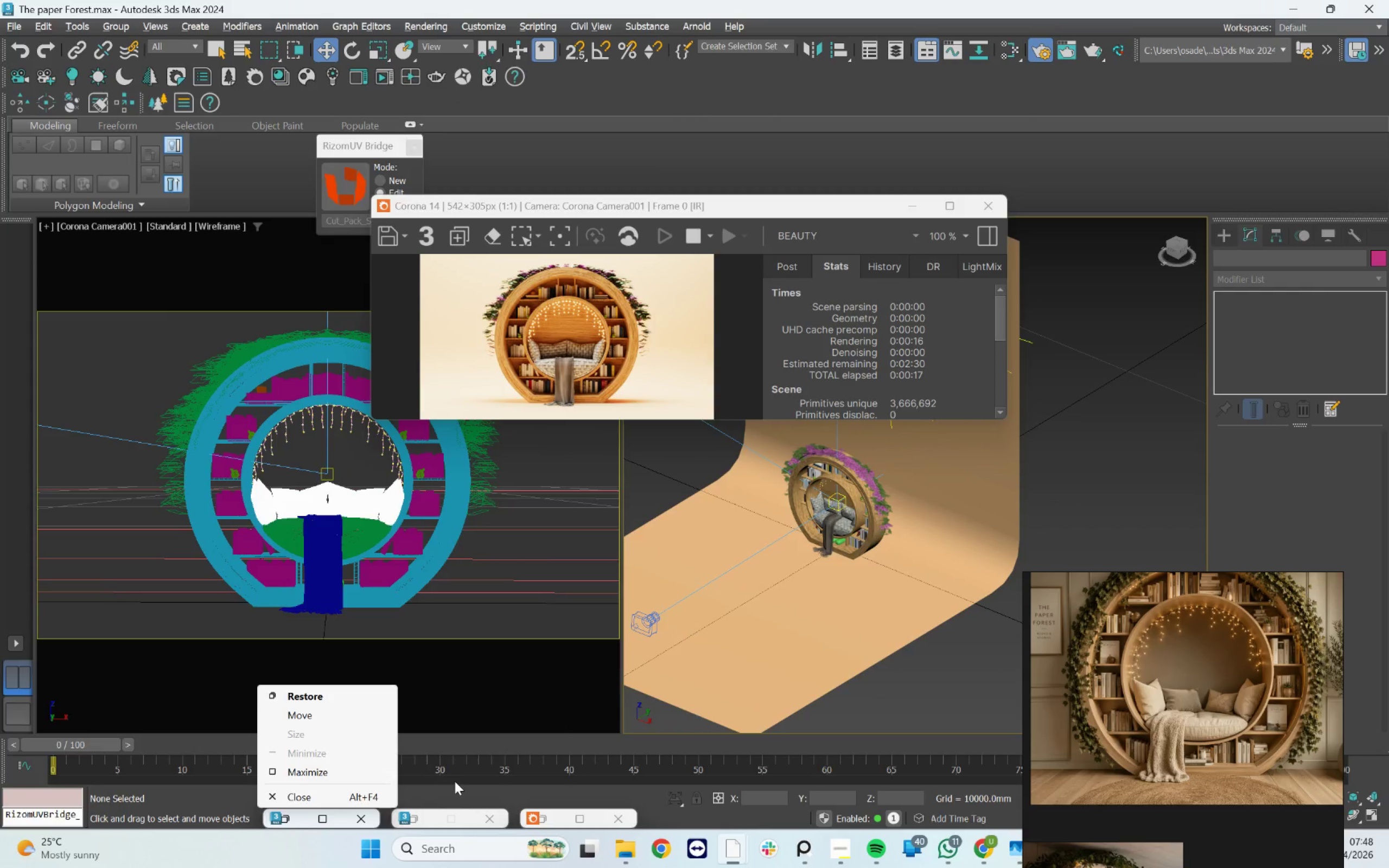 
left_click([455, 781])
 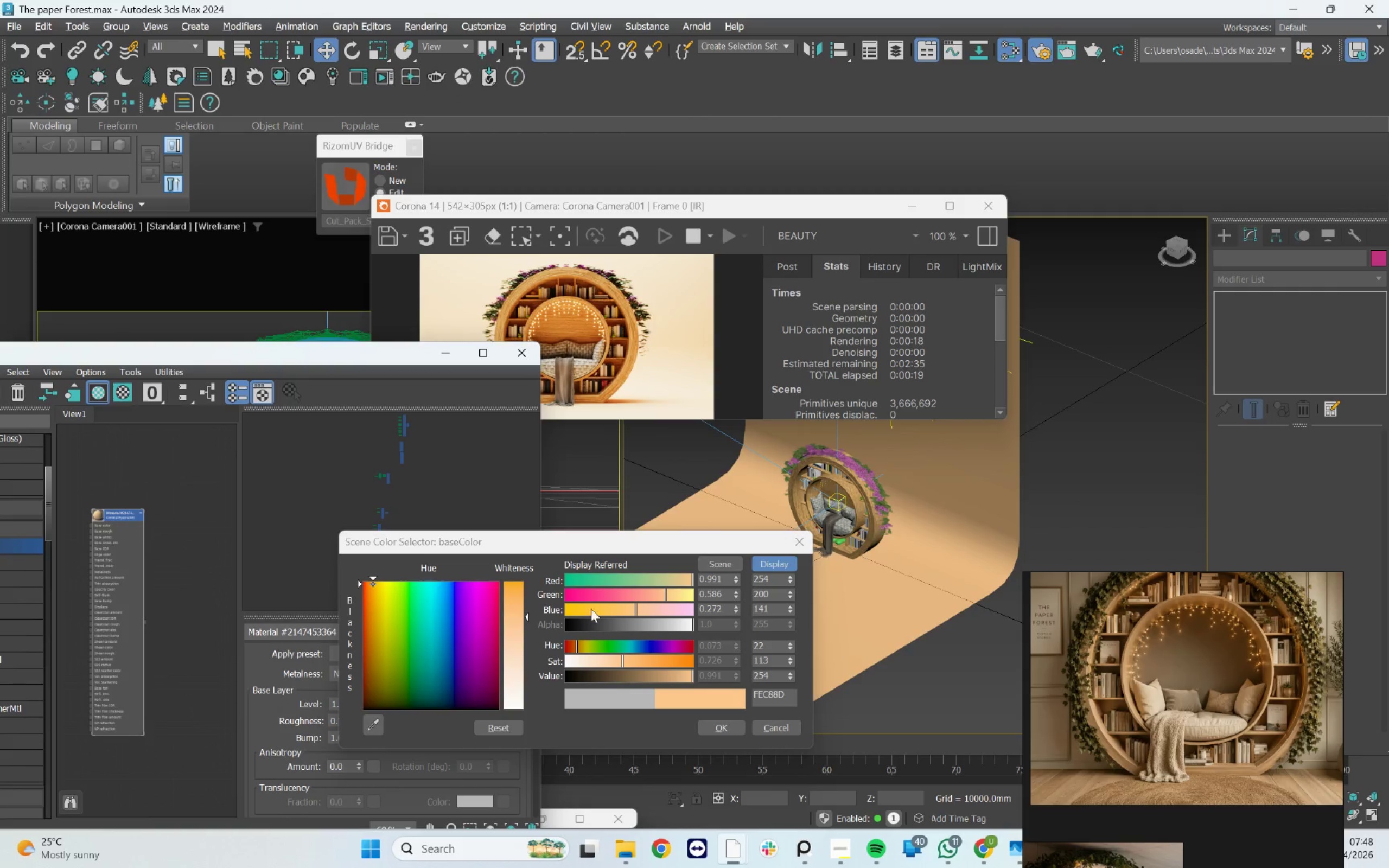 
left_click([807, 542])
 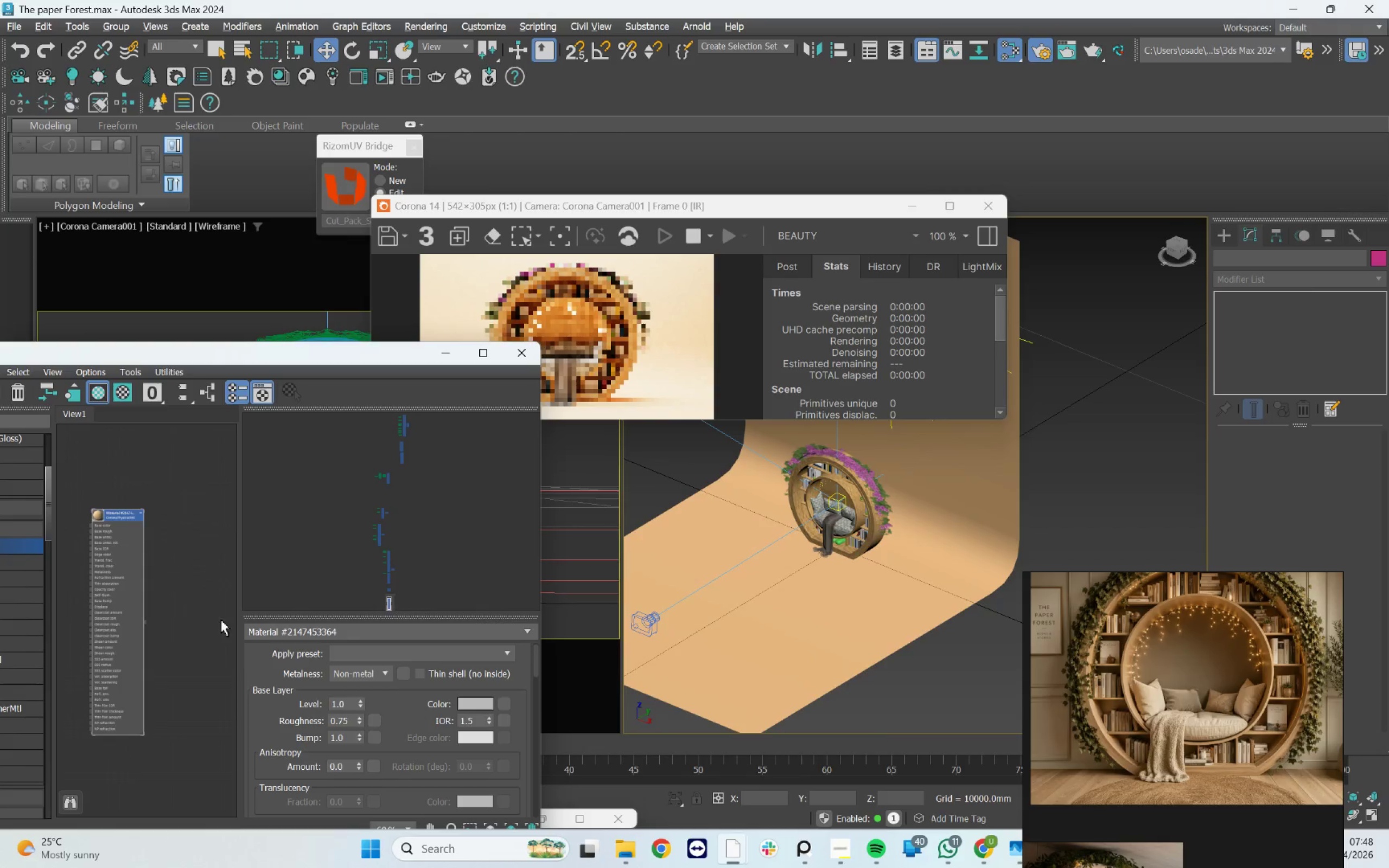 
scroll: coordinate [167, 615], scroll_direction: down, amount: 4.0
 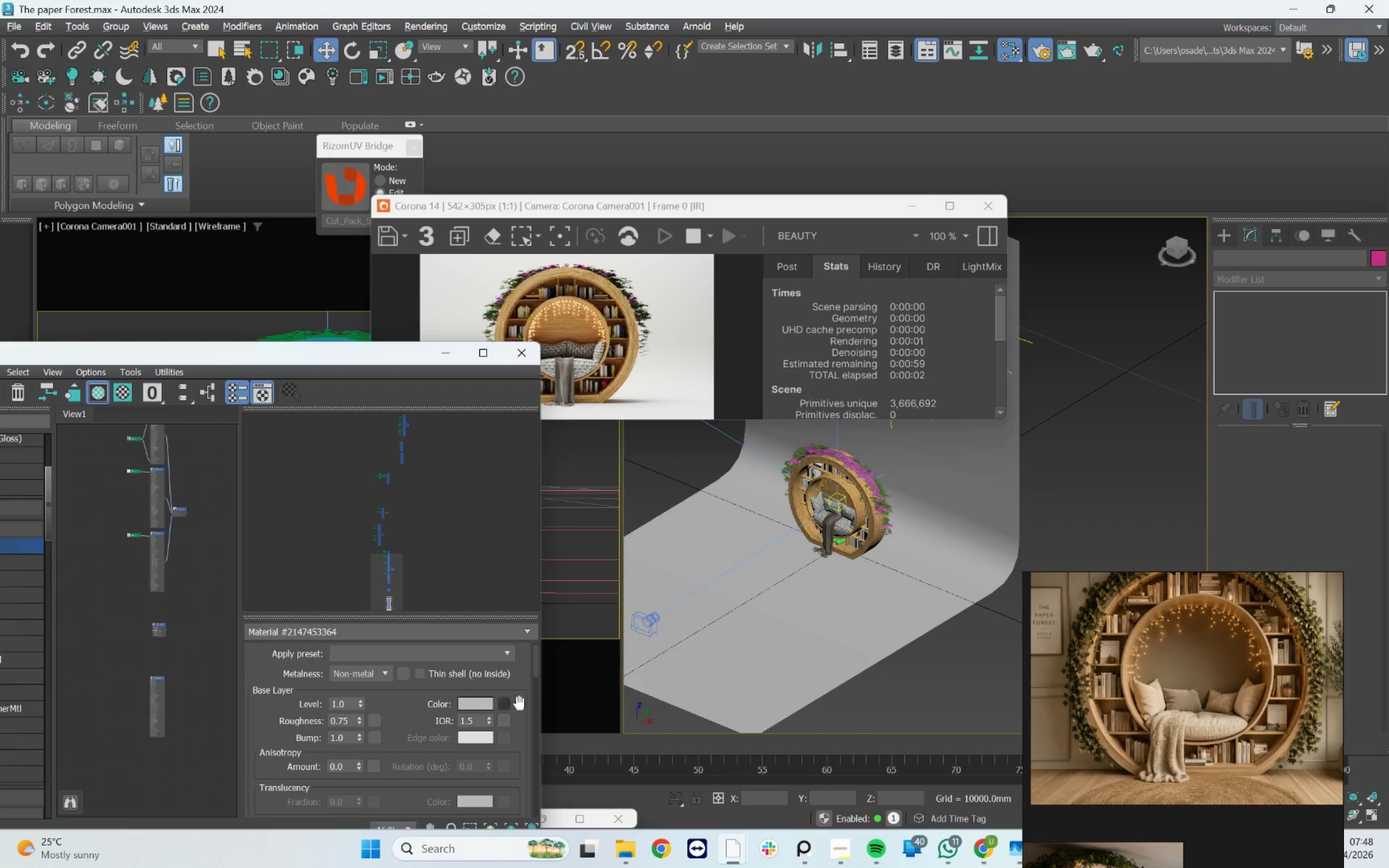 
left_click([482, 703])
 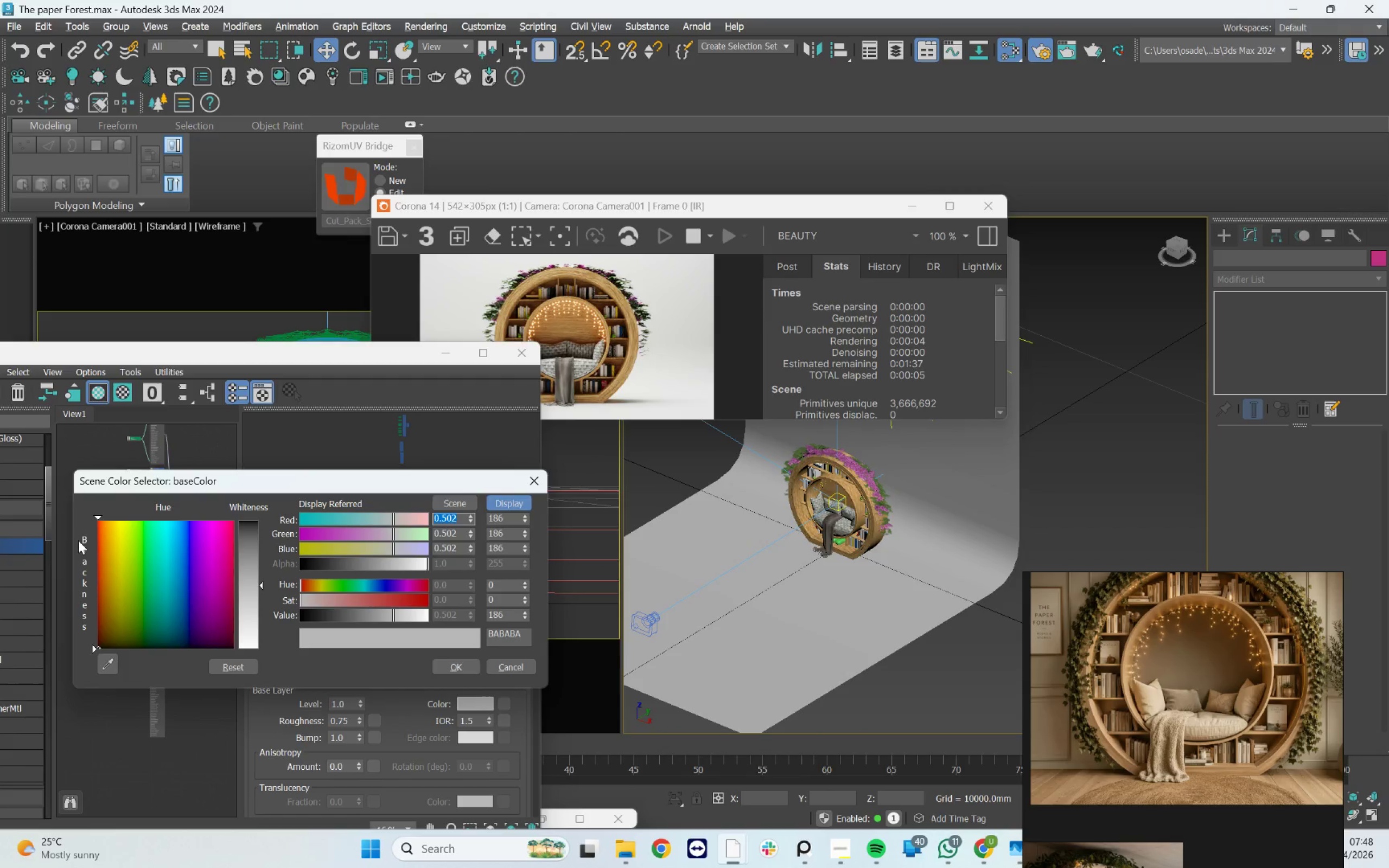 
left_click([107, 531])
 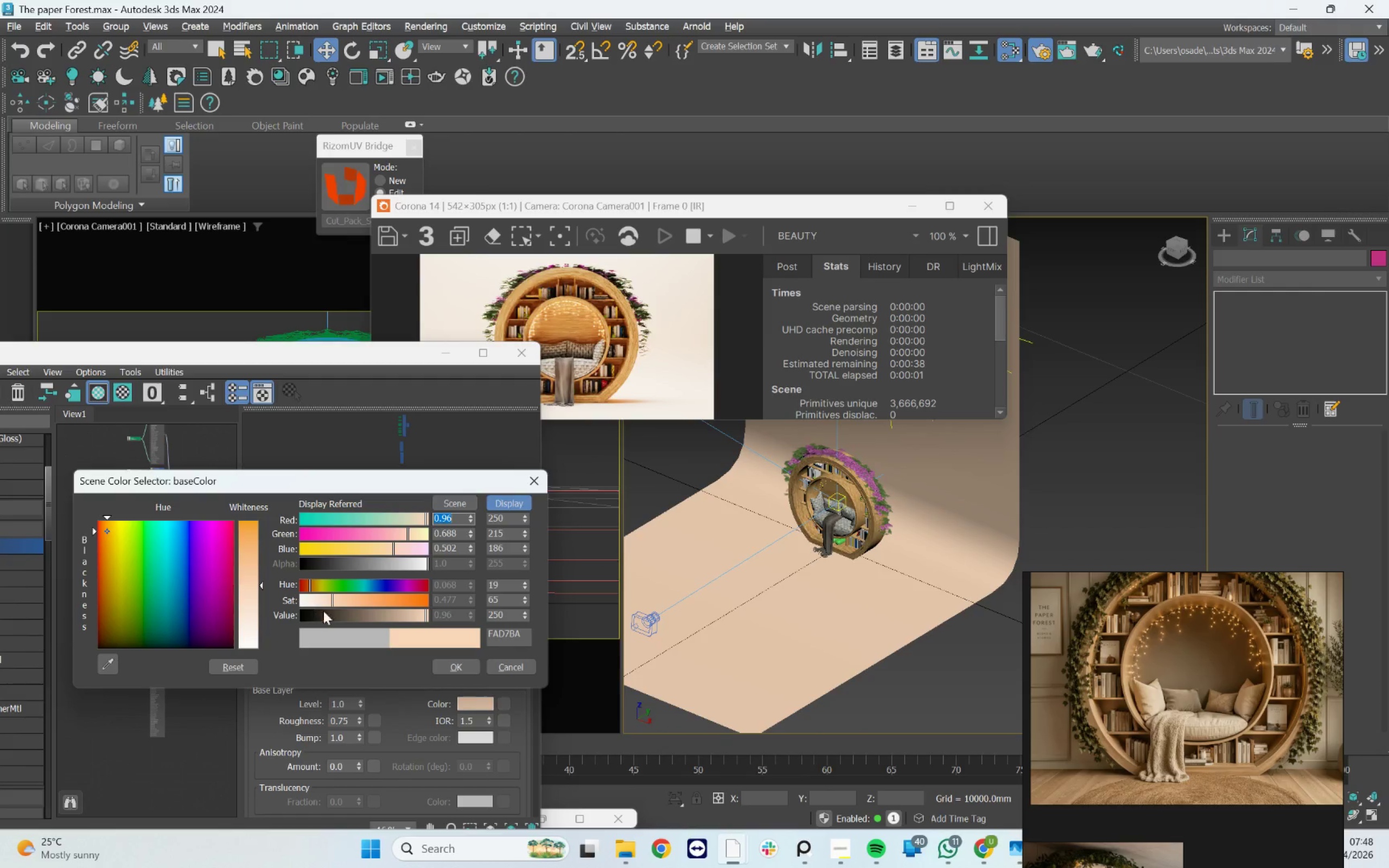 
left_click([367, 603])
 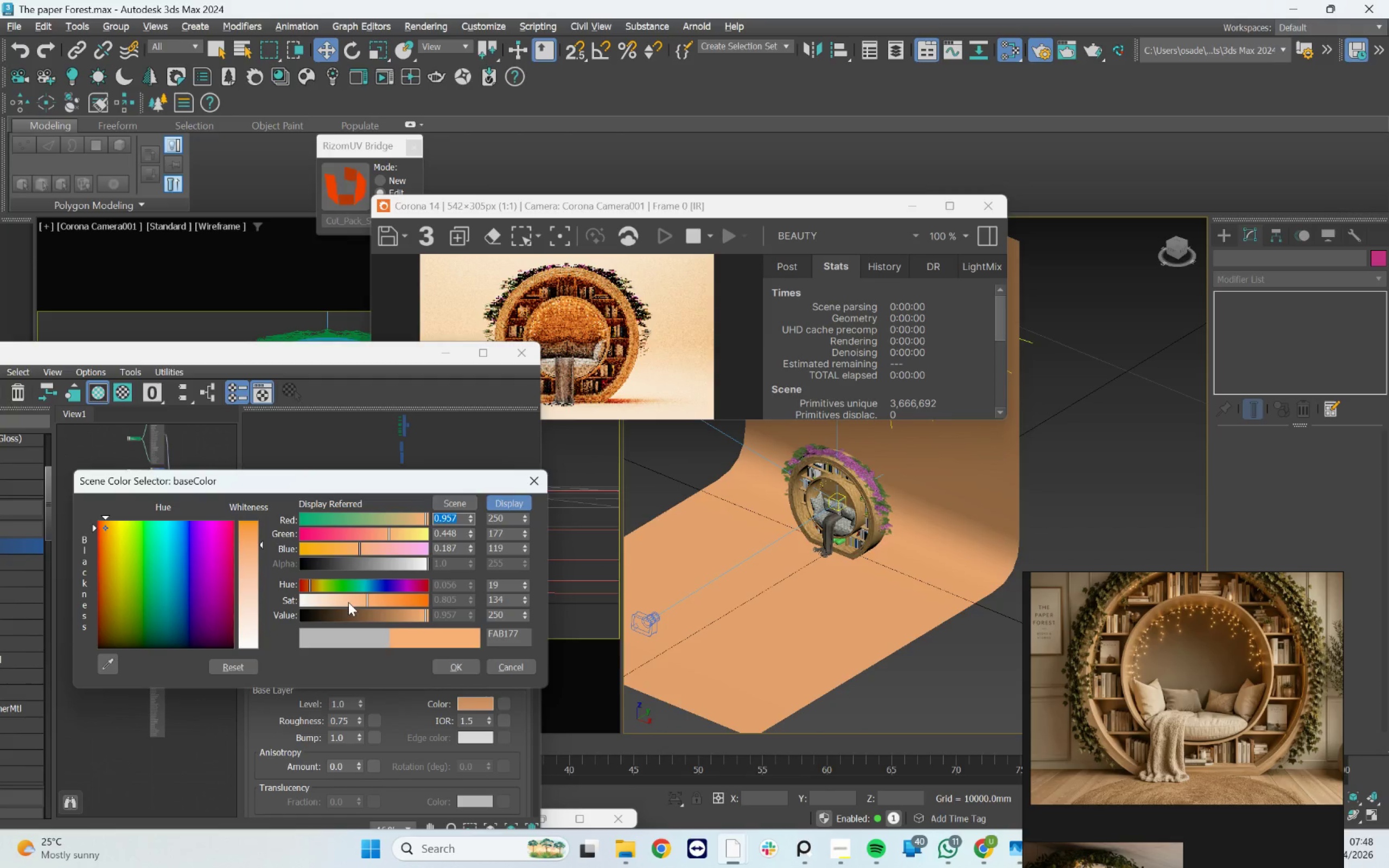 
left_click([348, 602])
 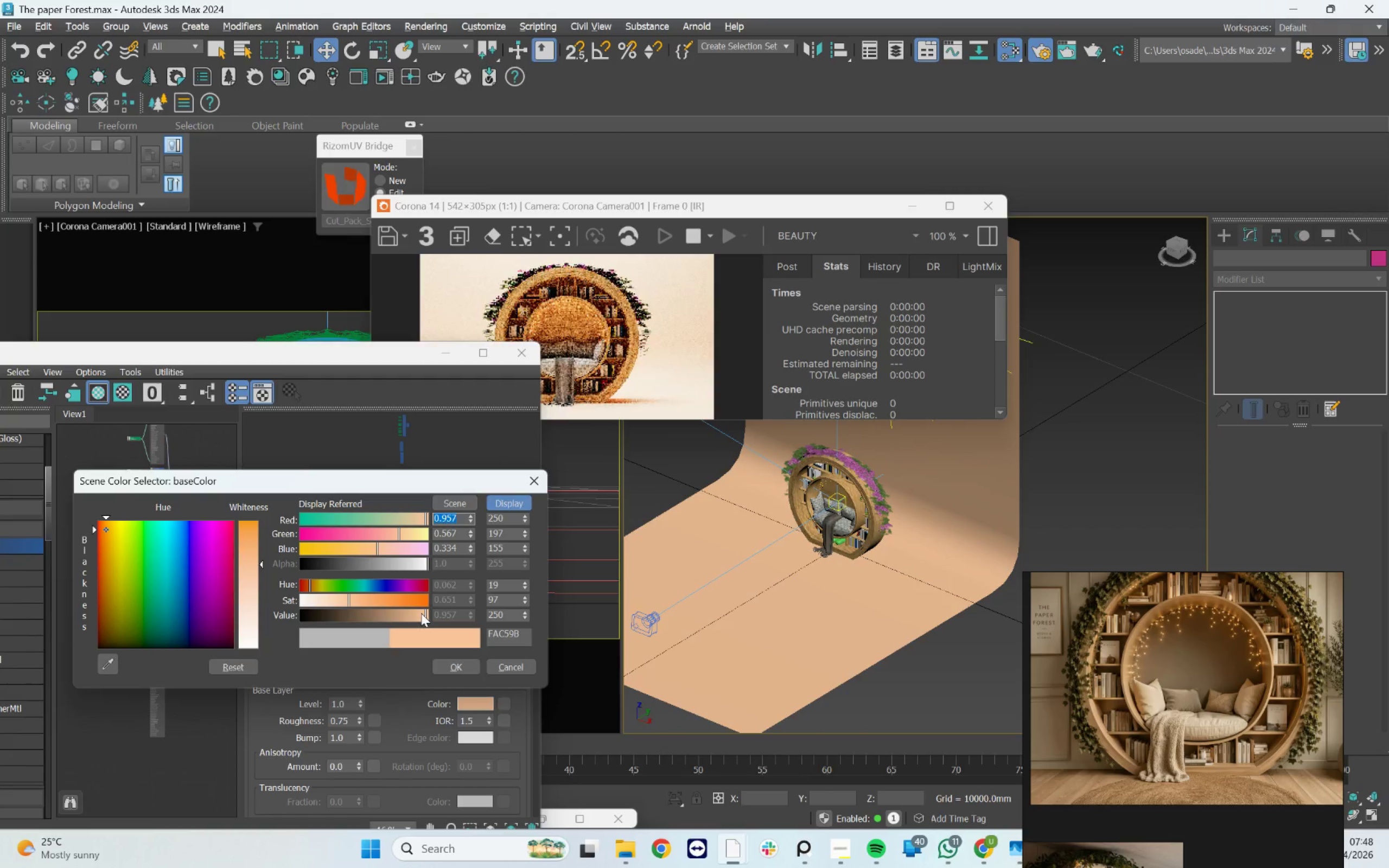 
left_click_drag(start_coordinate=[423, 613], to_coordinate=[459, 613])
 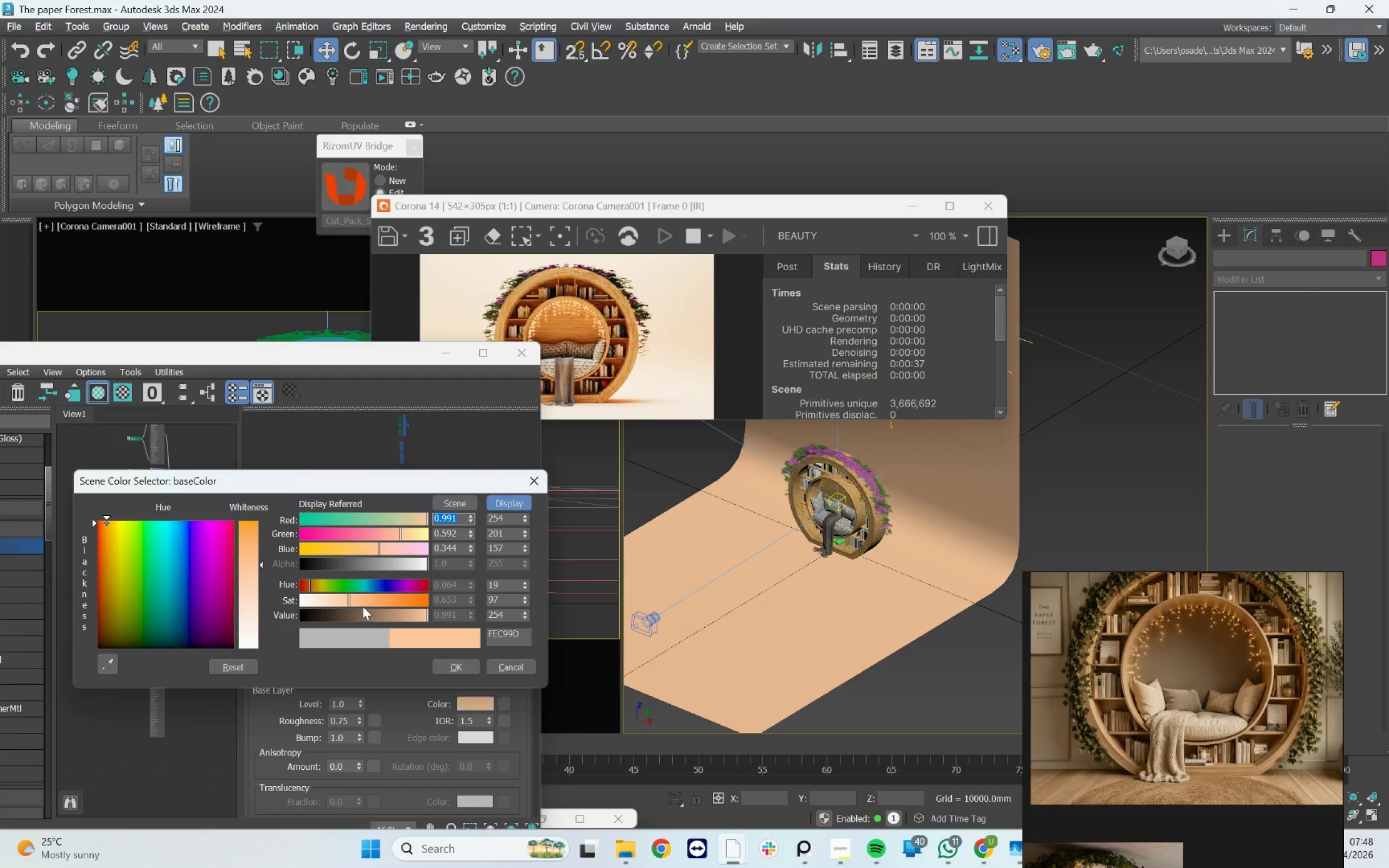 
left_click([355, 598])
 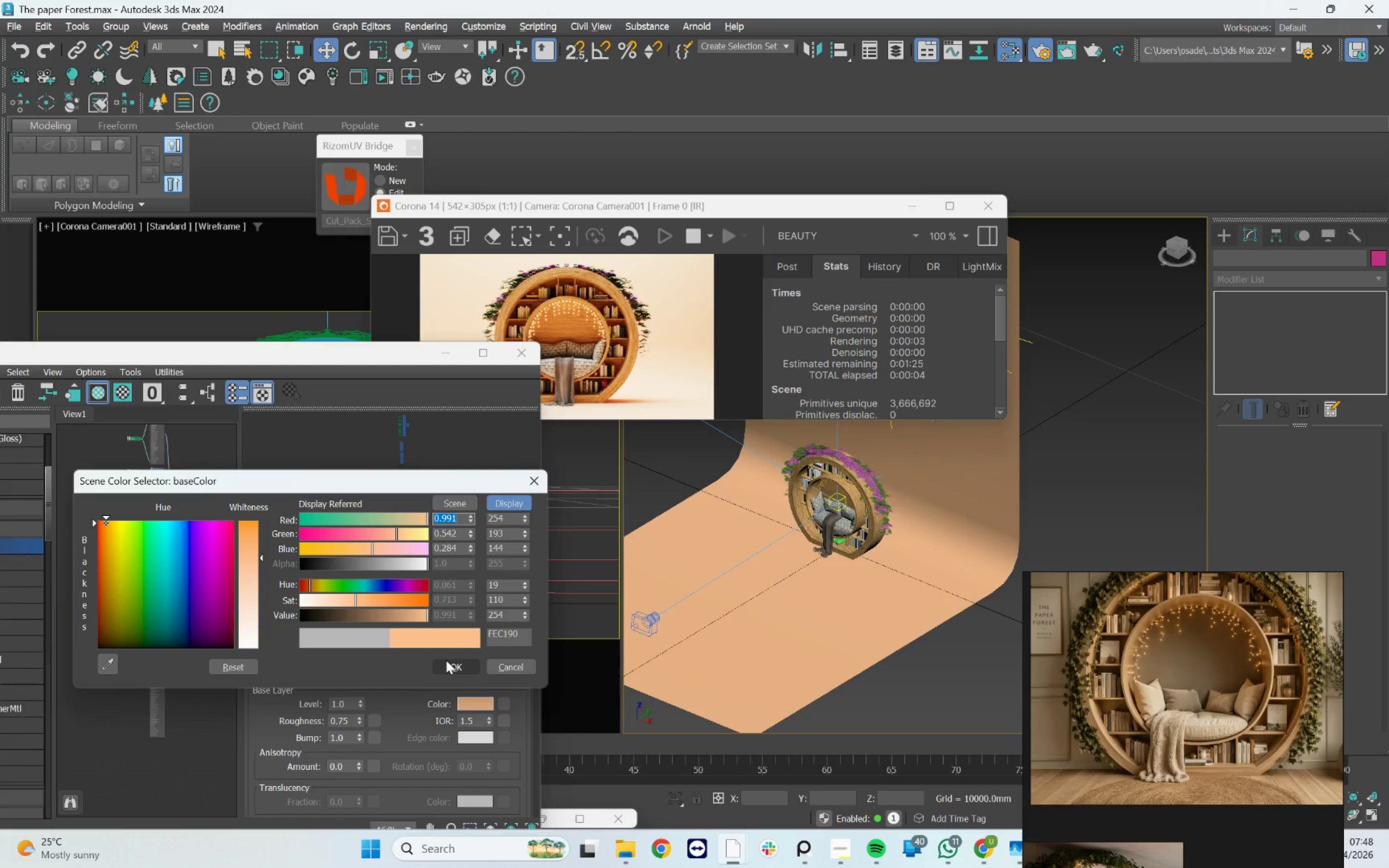 
wait(5.44)
 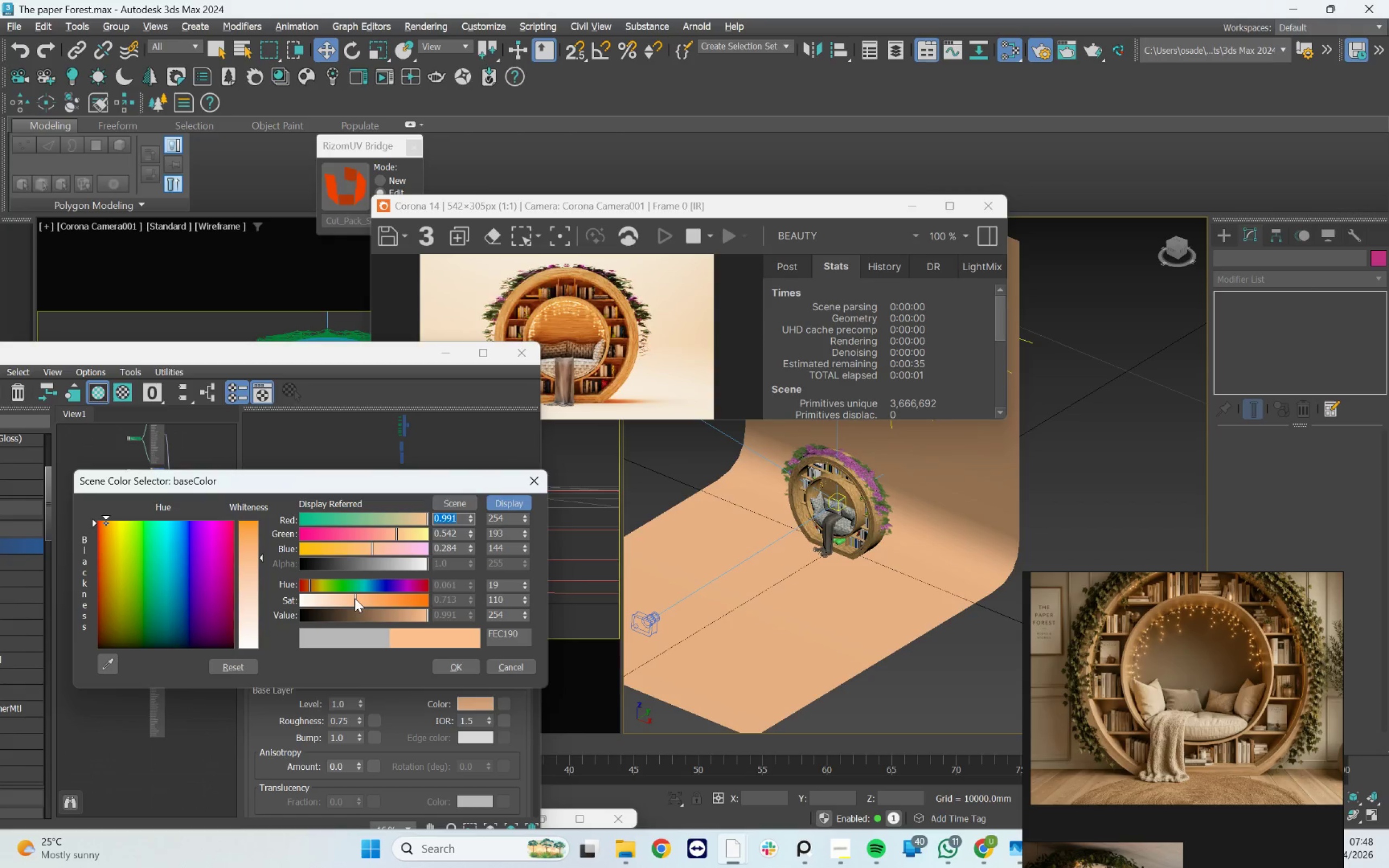 
left_click([109, 542])
 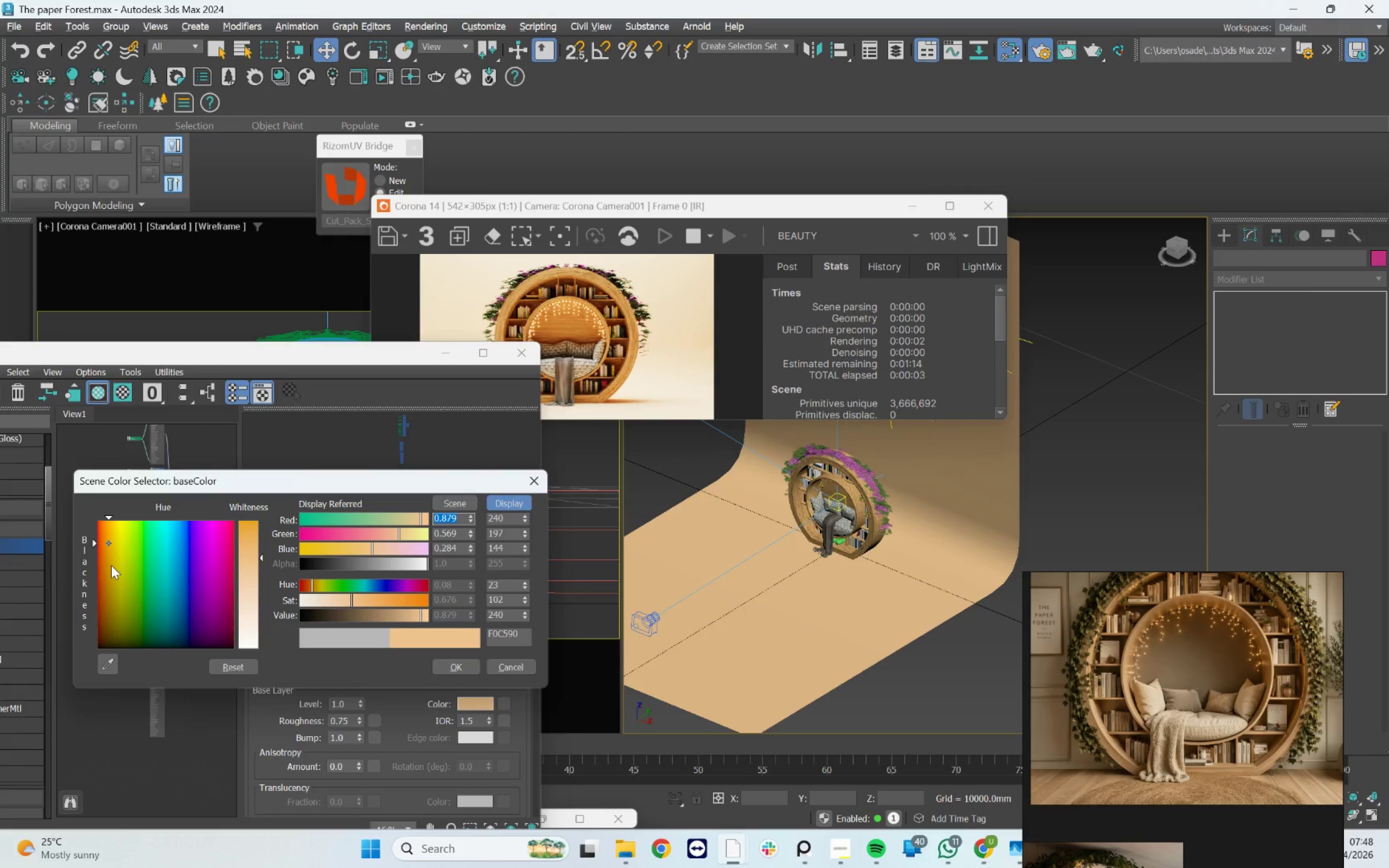 
left_click([107, 607])